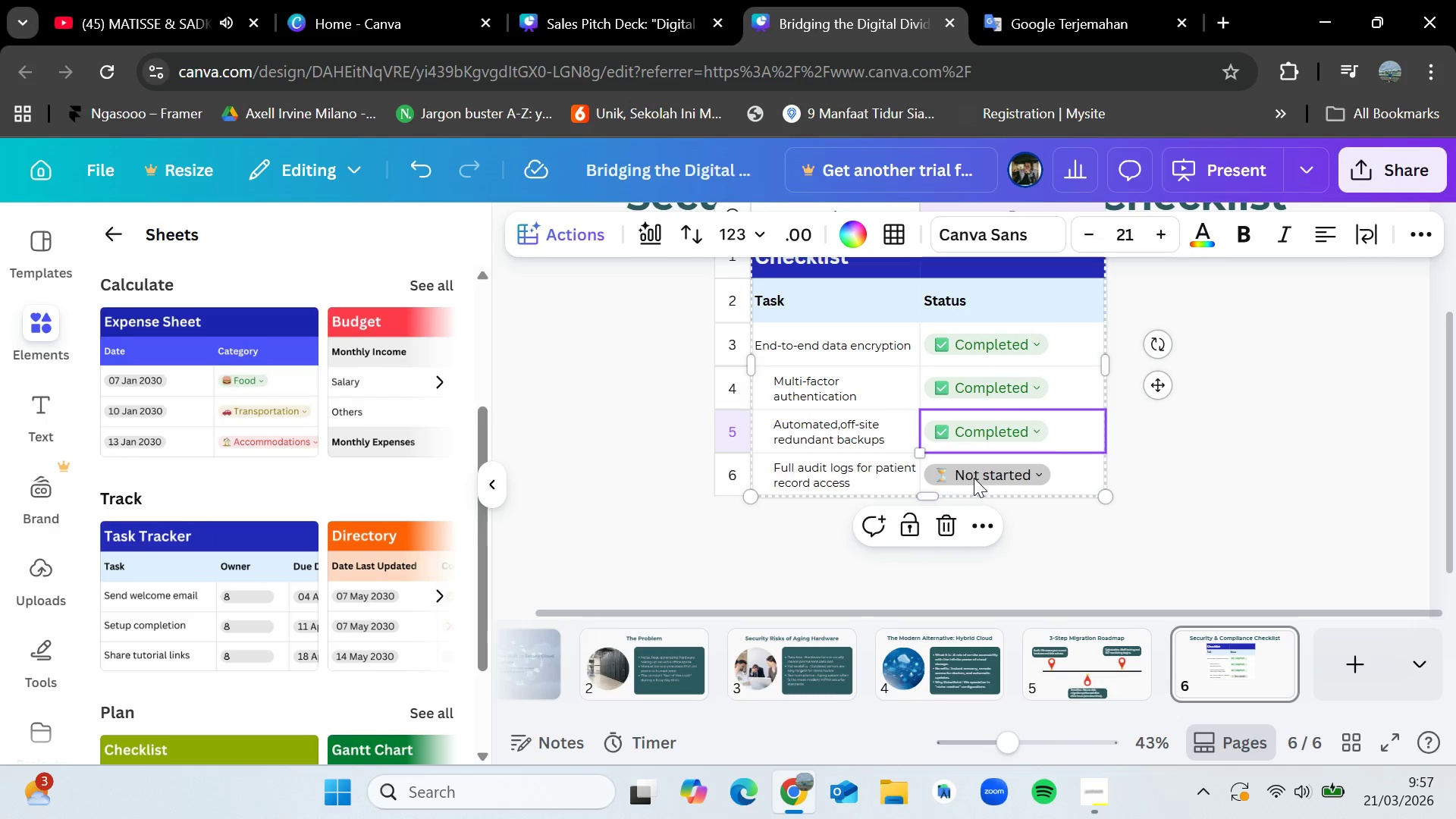 
left_click([974, 478])
 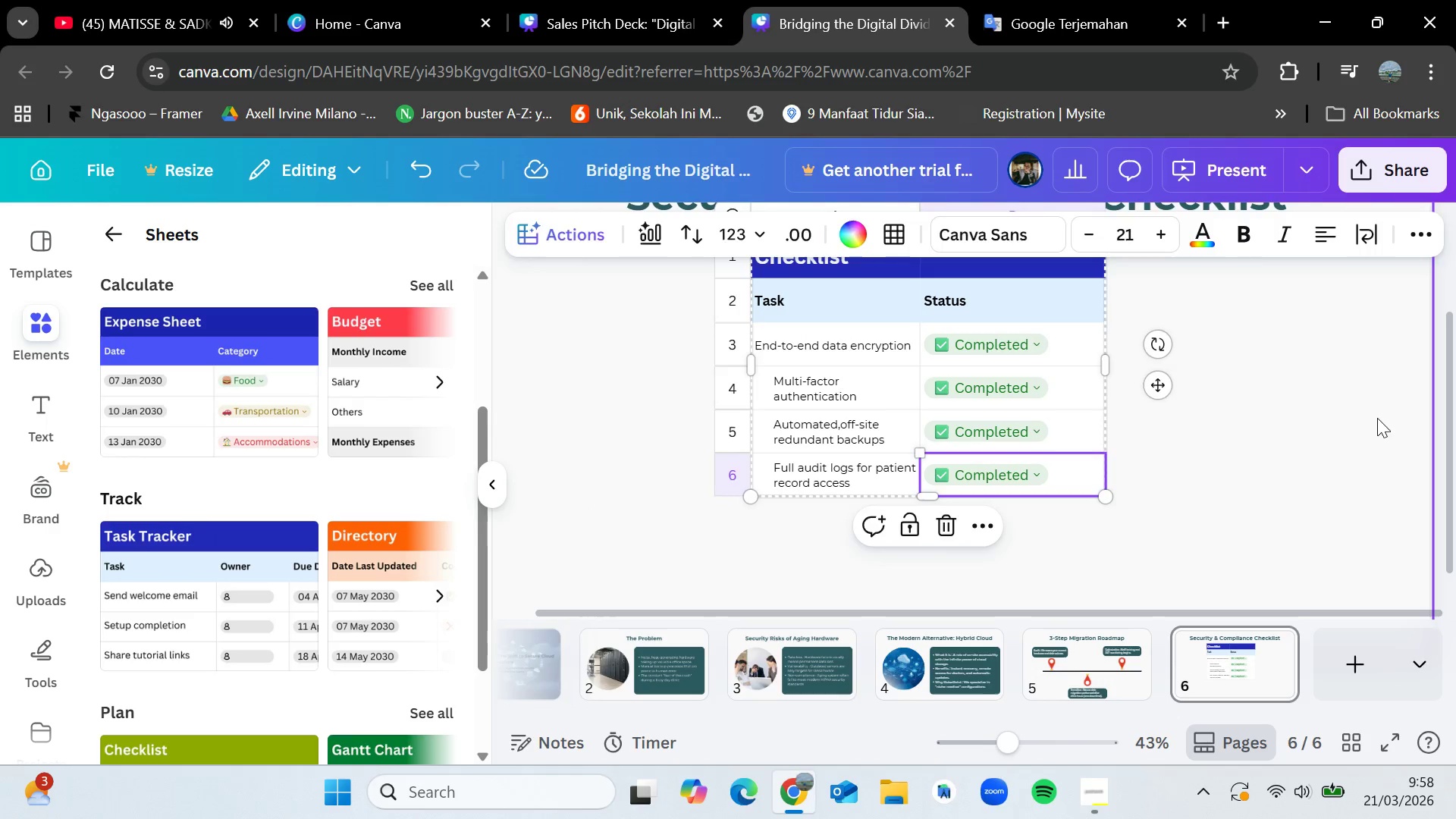 
scroll: coordinate [1296, 445], scroll_direction: up, amount: 1.0
 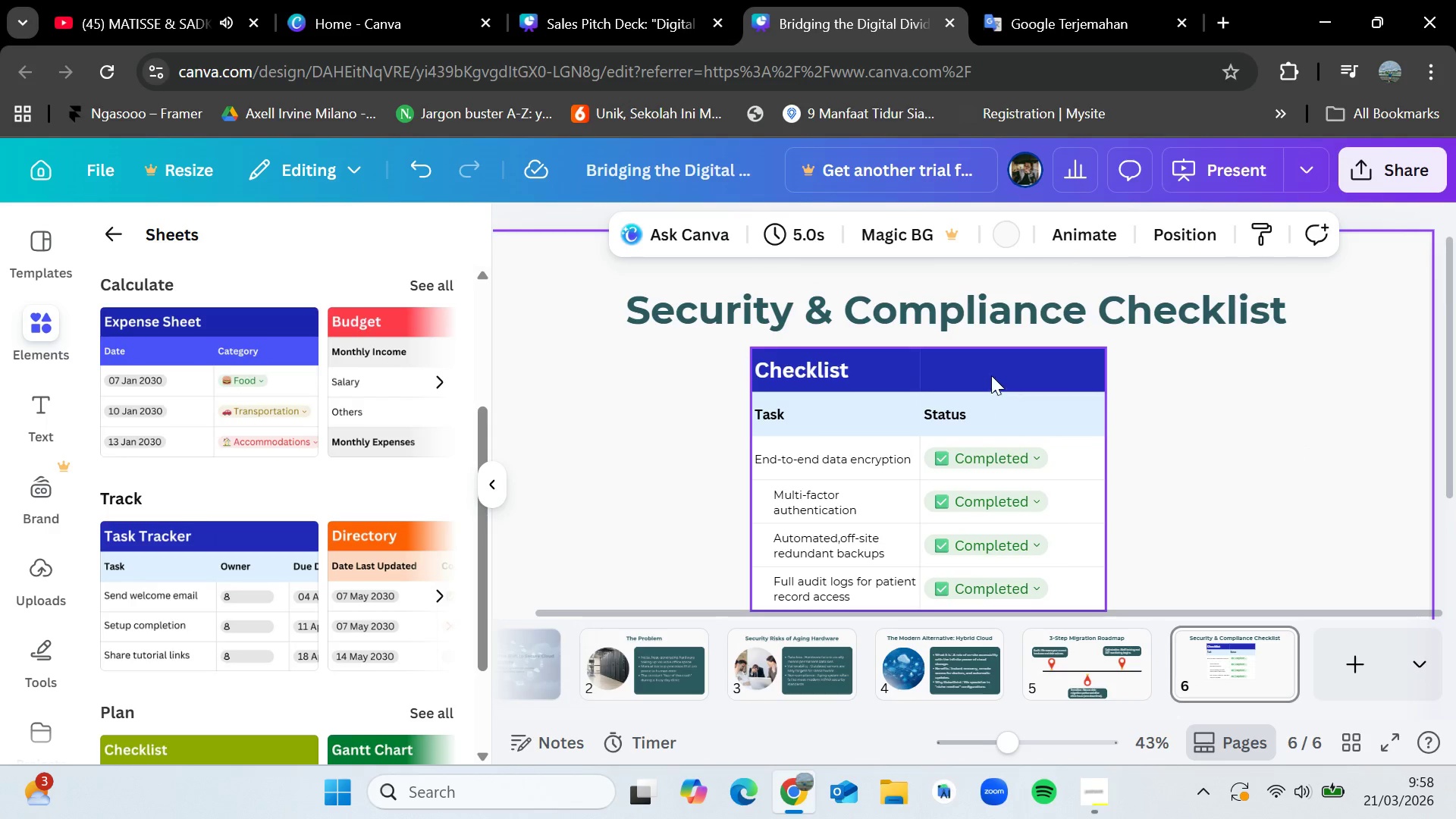 
left_click([991, 375])
 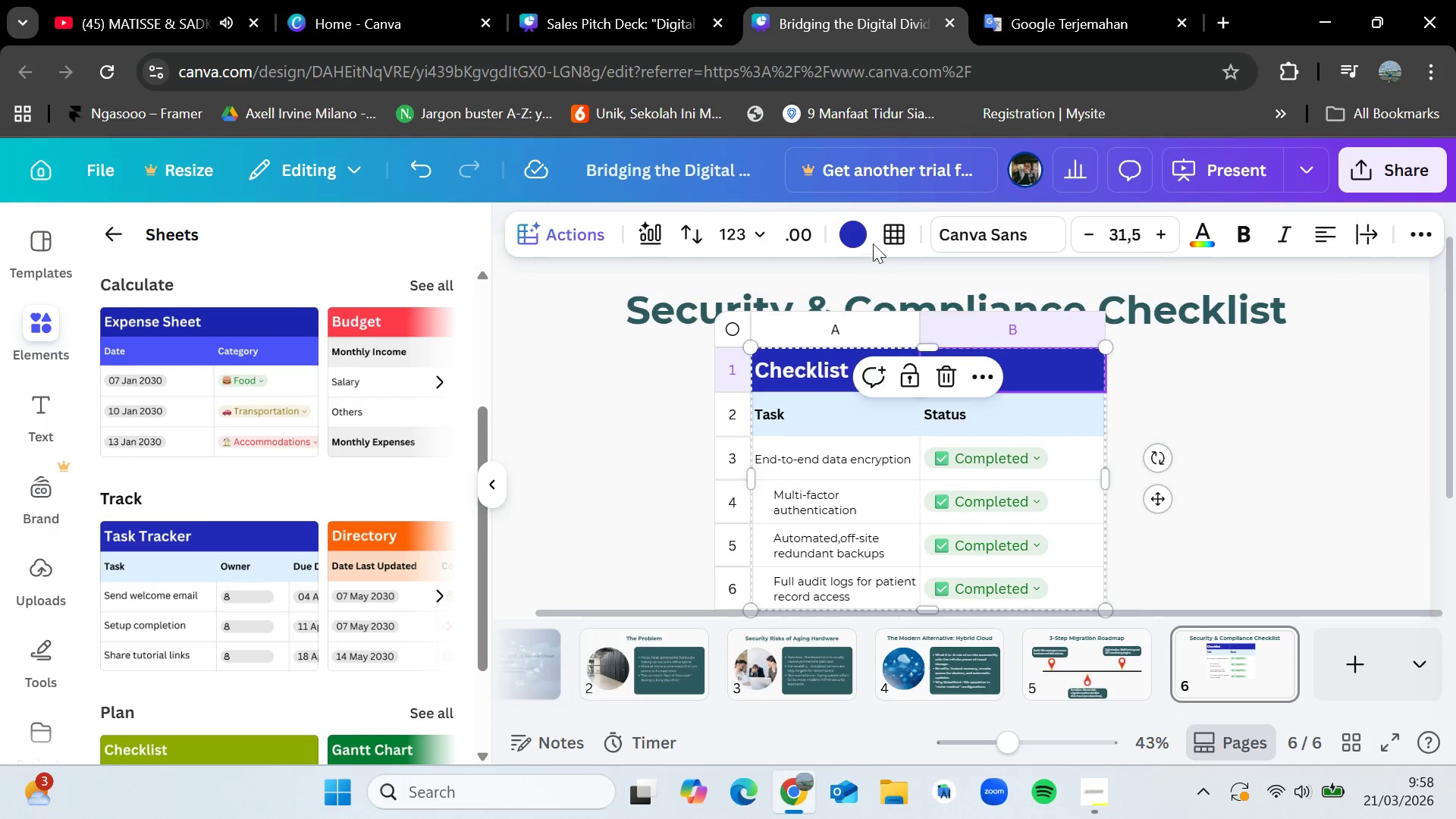 
left_click([869, 235])
 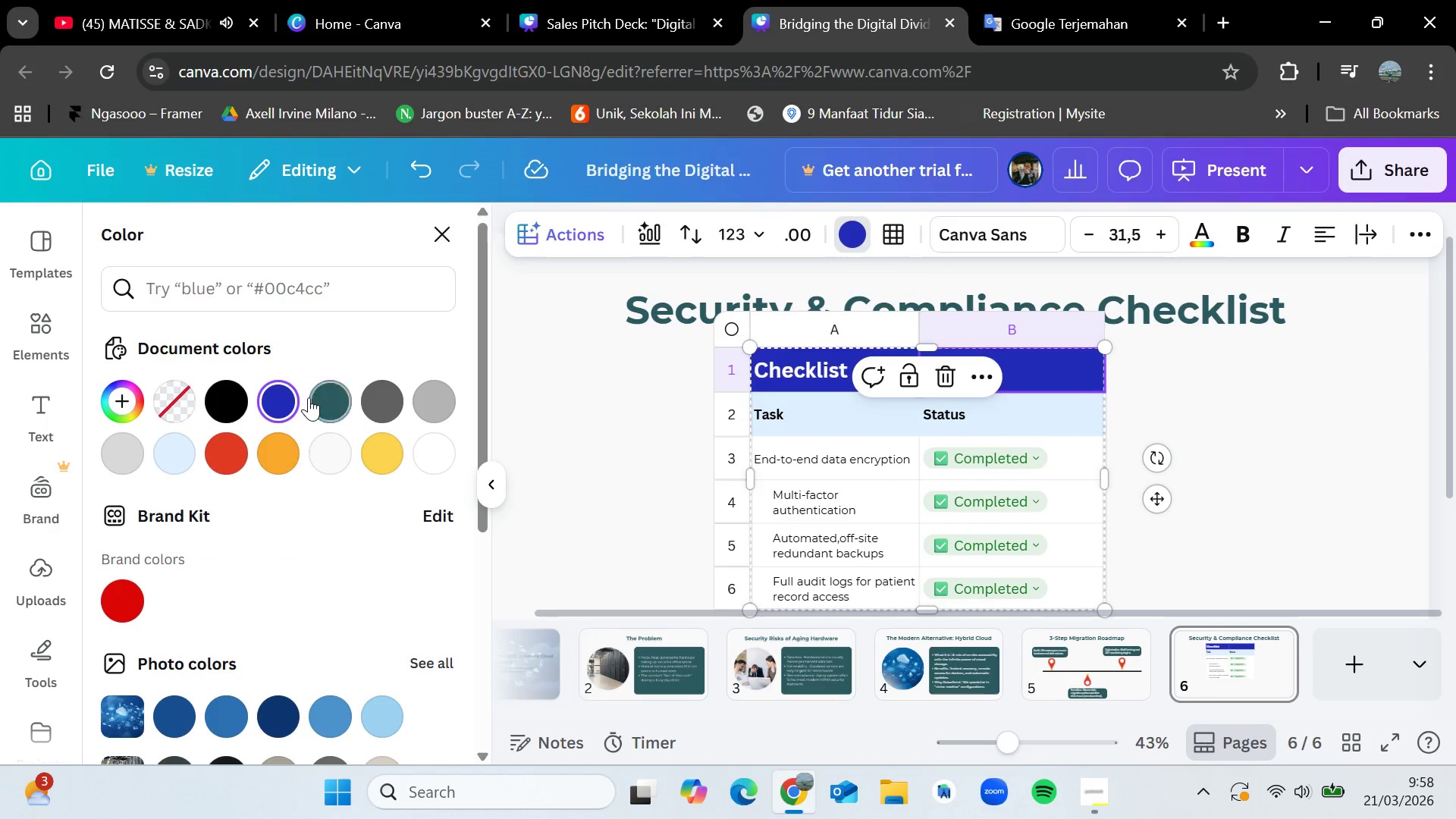 
left_click([325, 394])
 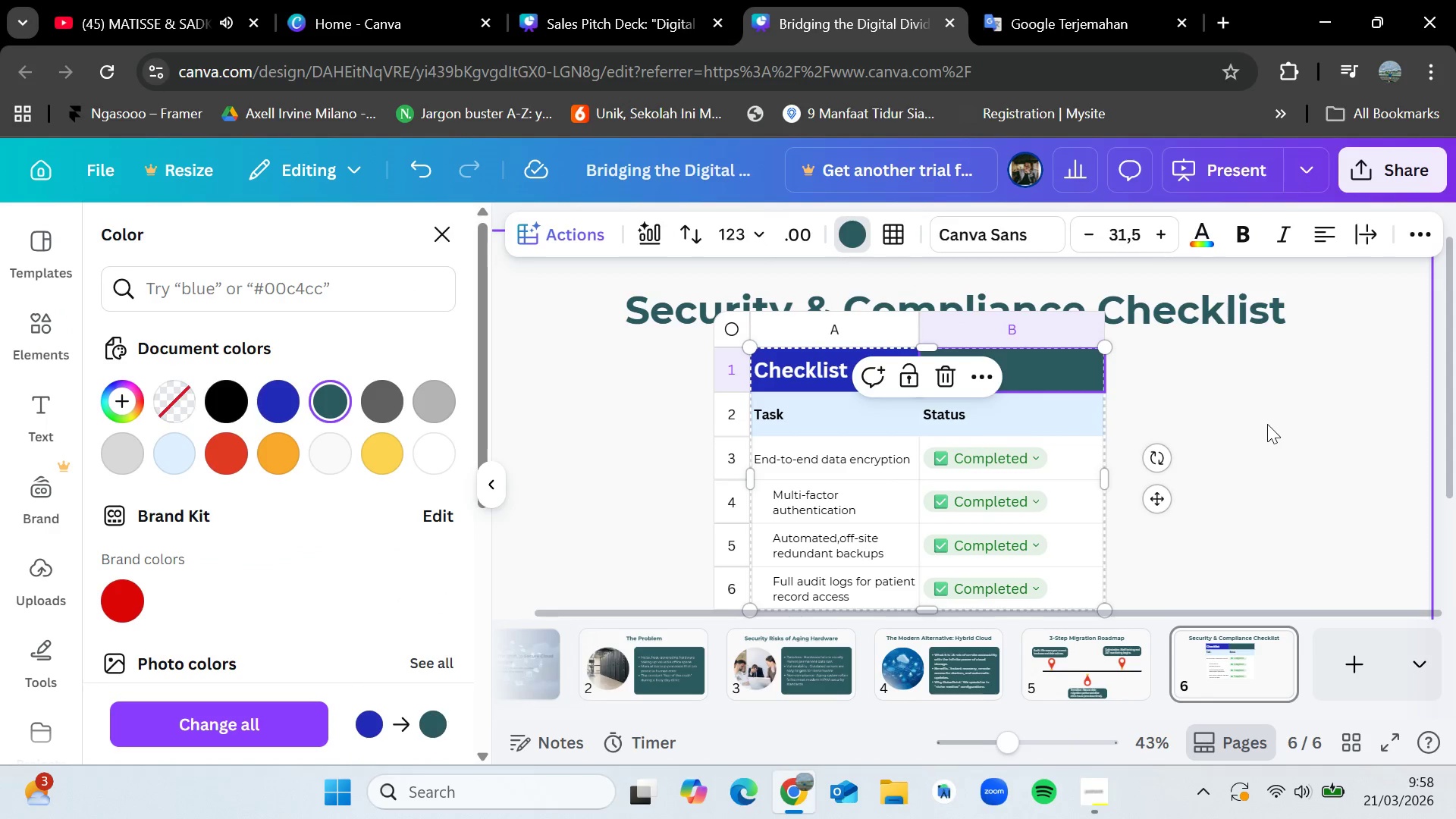 
double_click([1267, 424])
 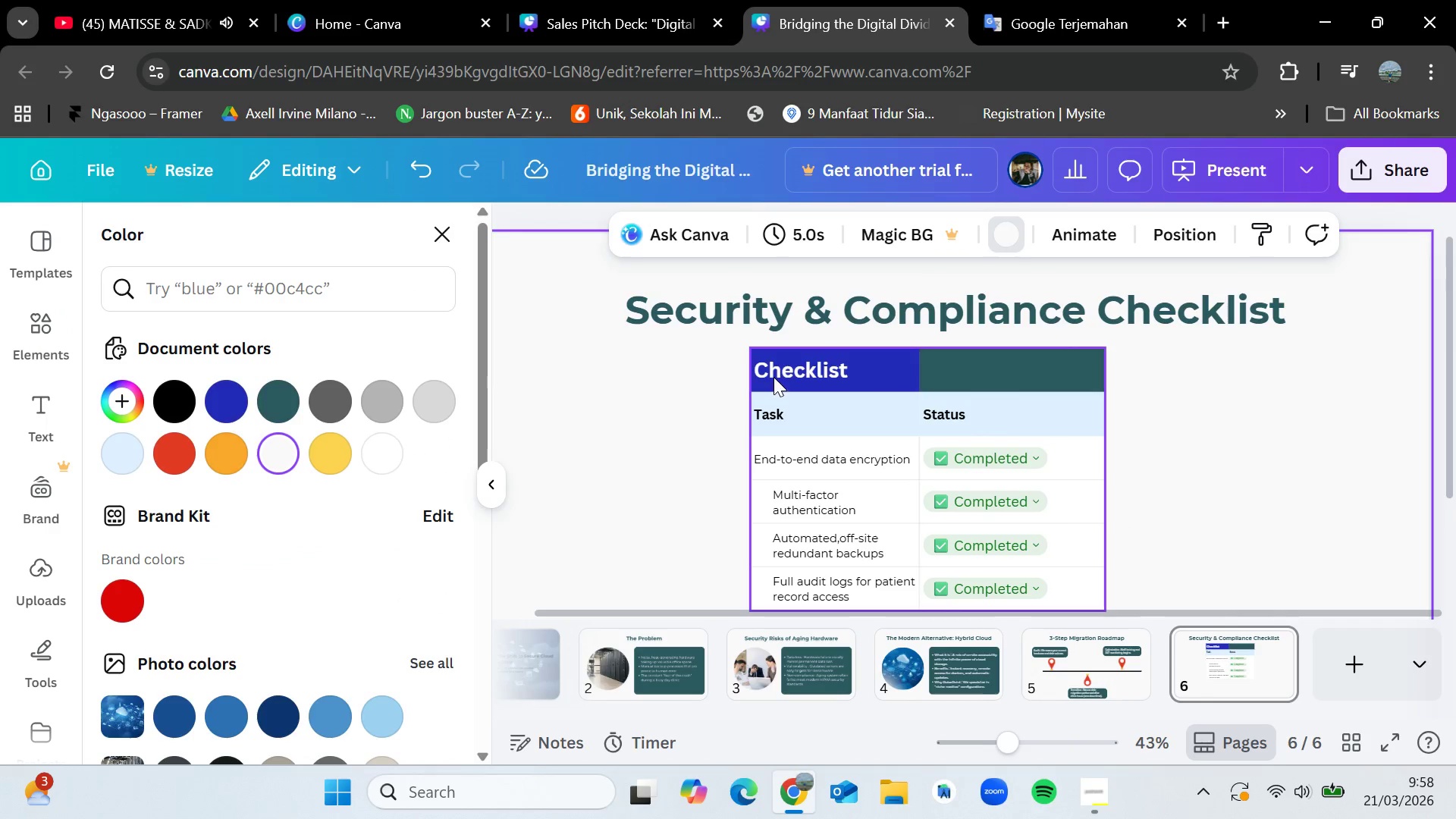 
left_click_drag(start_coordinate=[776, 375], to_coordinate=[978, 375])
 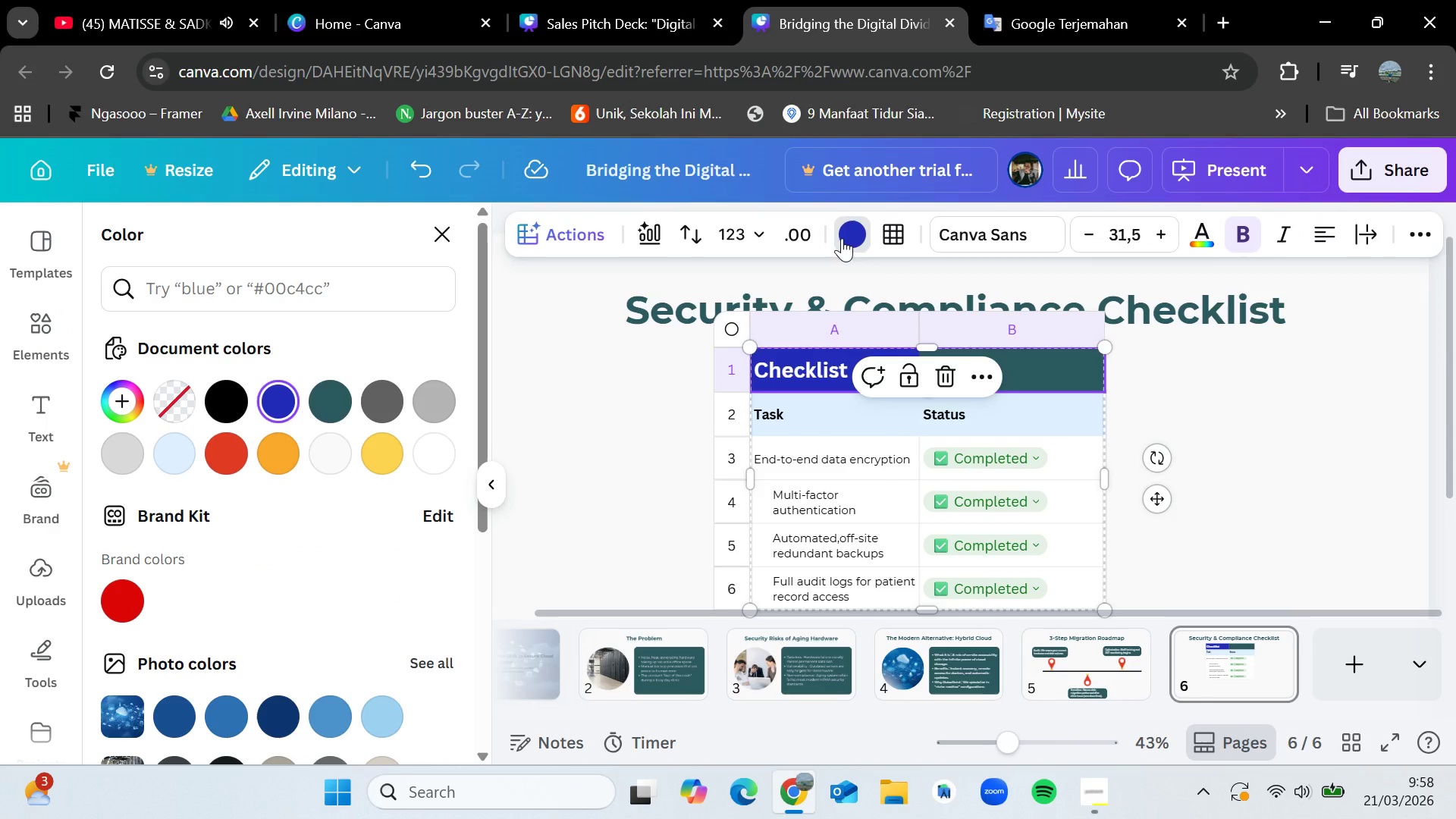 
left_click([842, 238])
 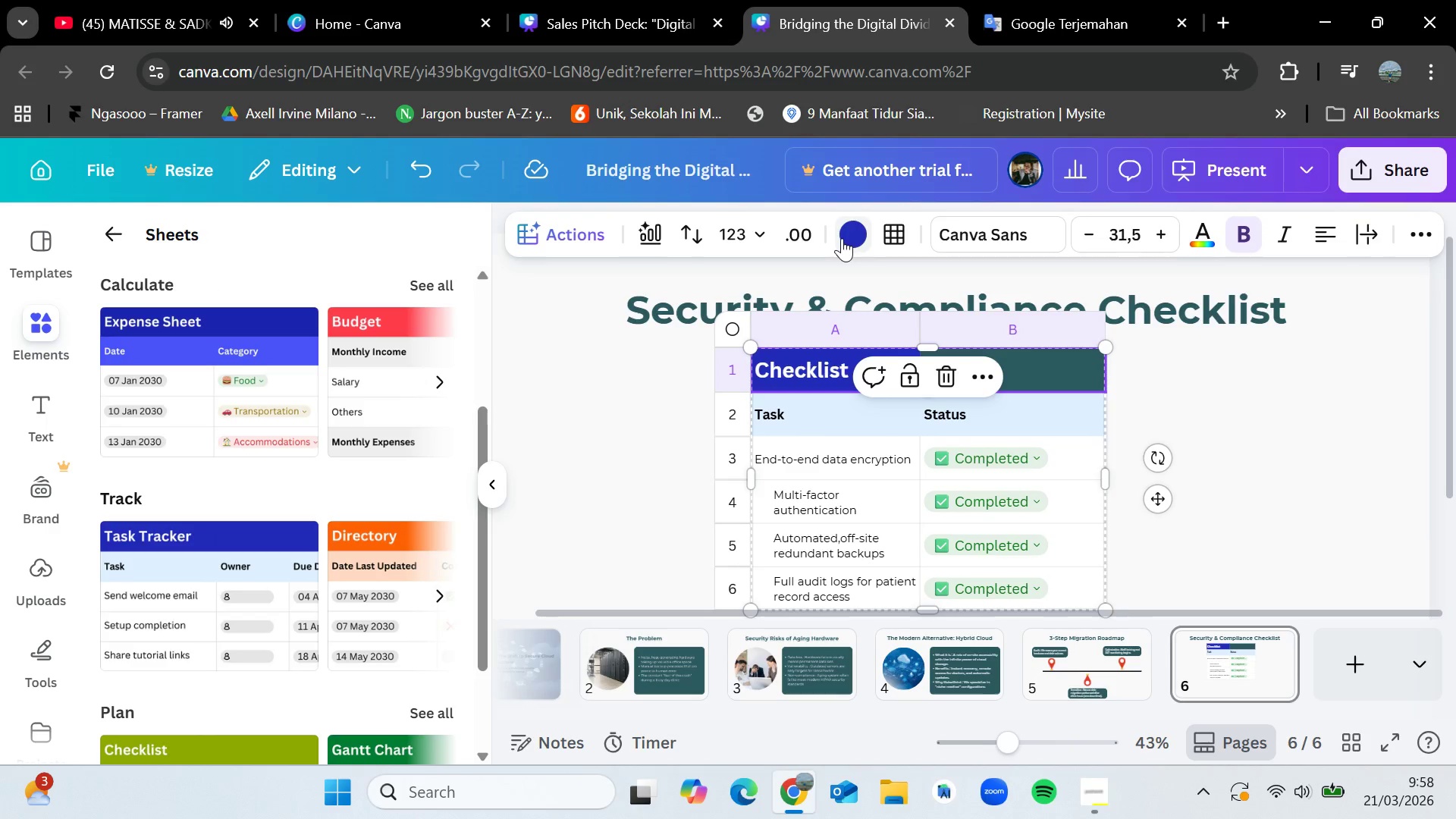 
left_click([842, 238])
 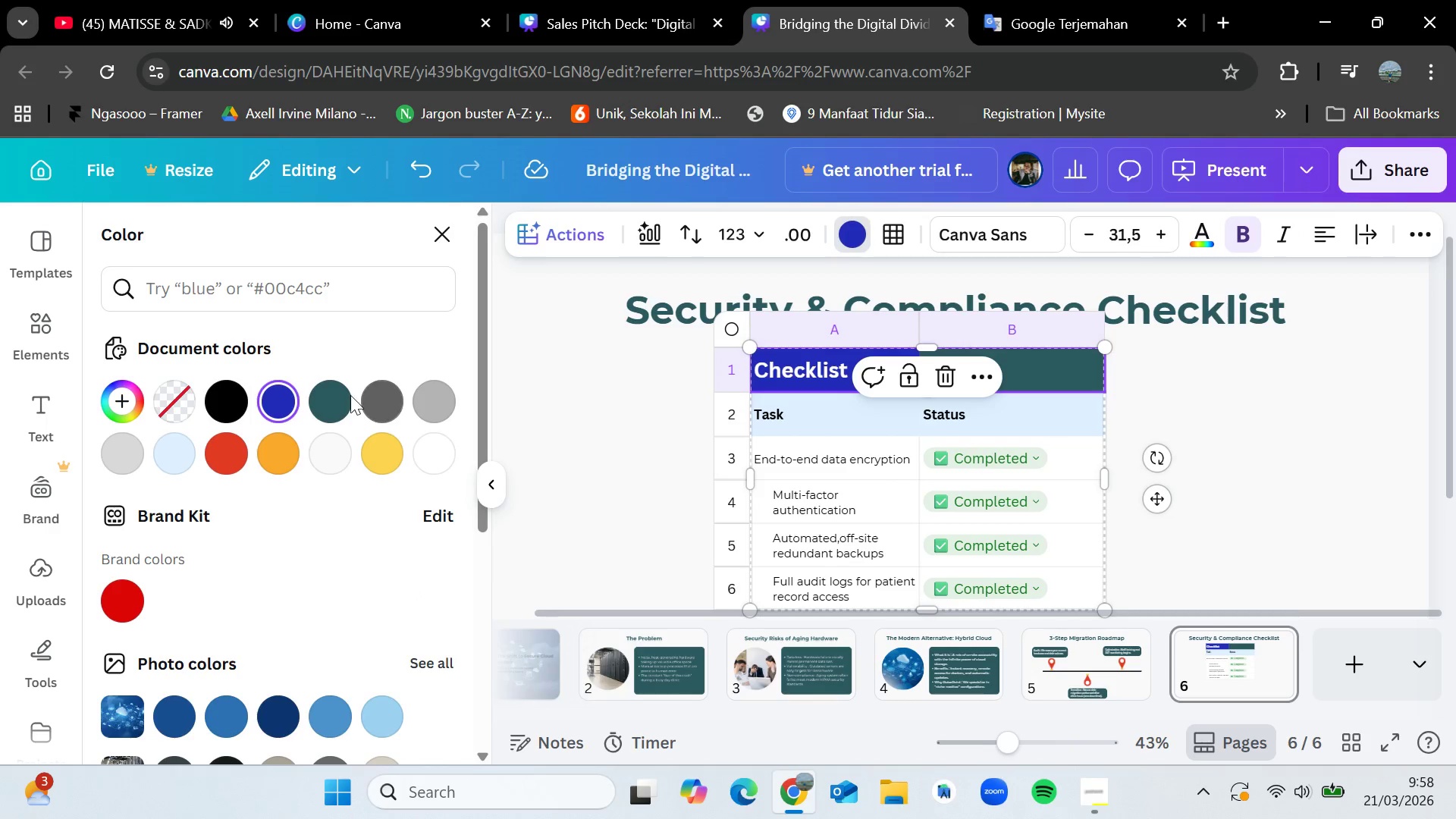 
left_click([343, 394])
 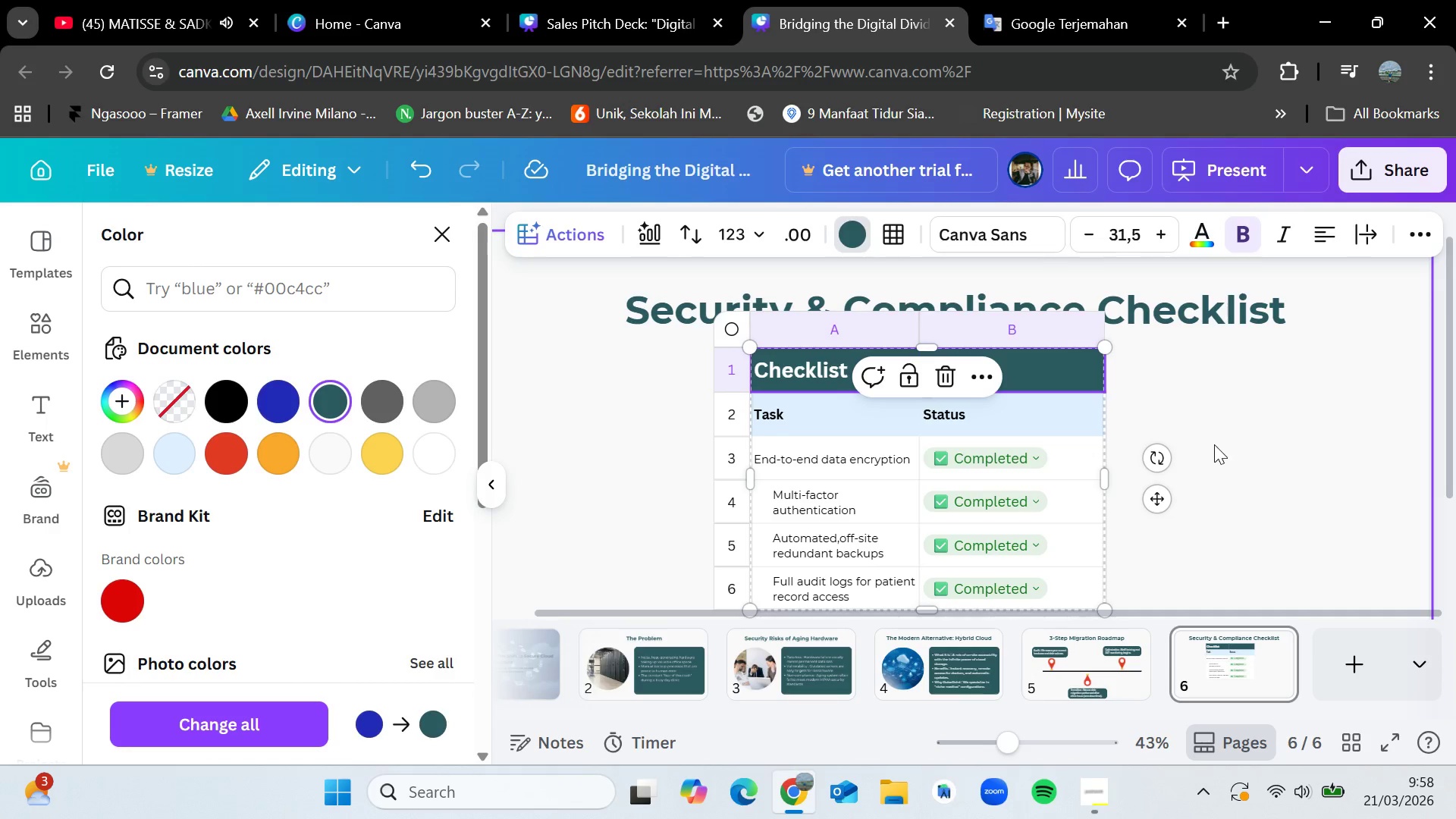 
double_click([1214, 445])
 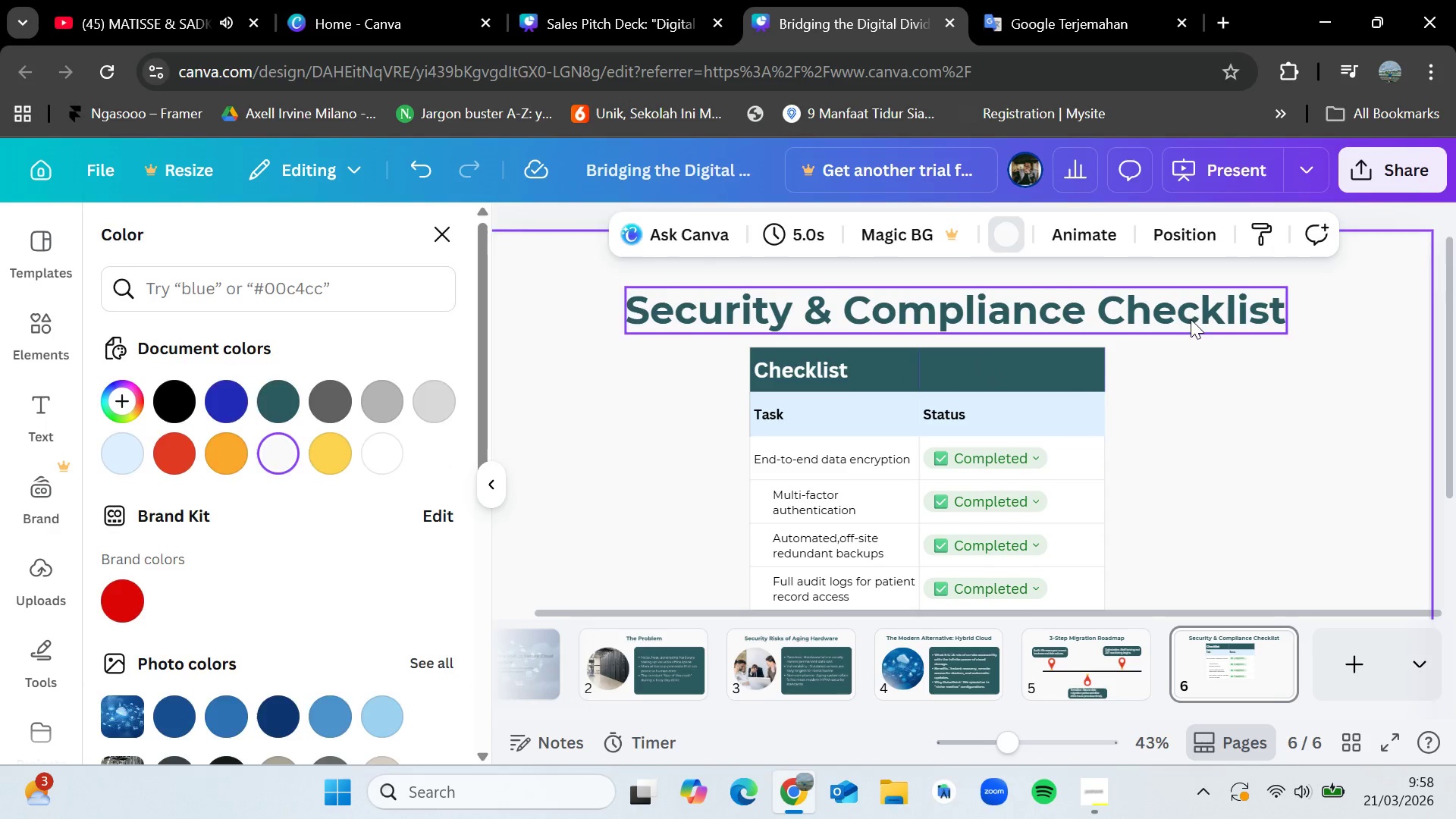 
left_click([1194, 315])
 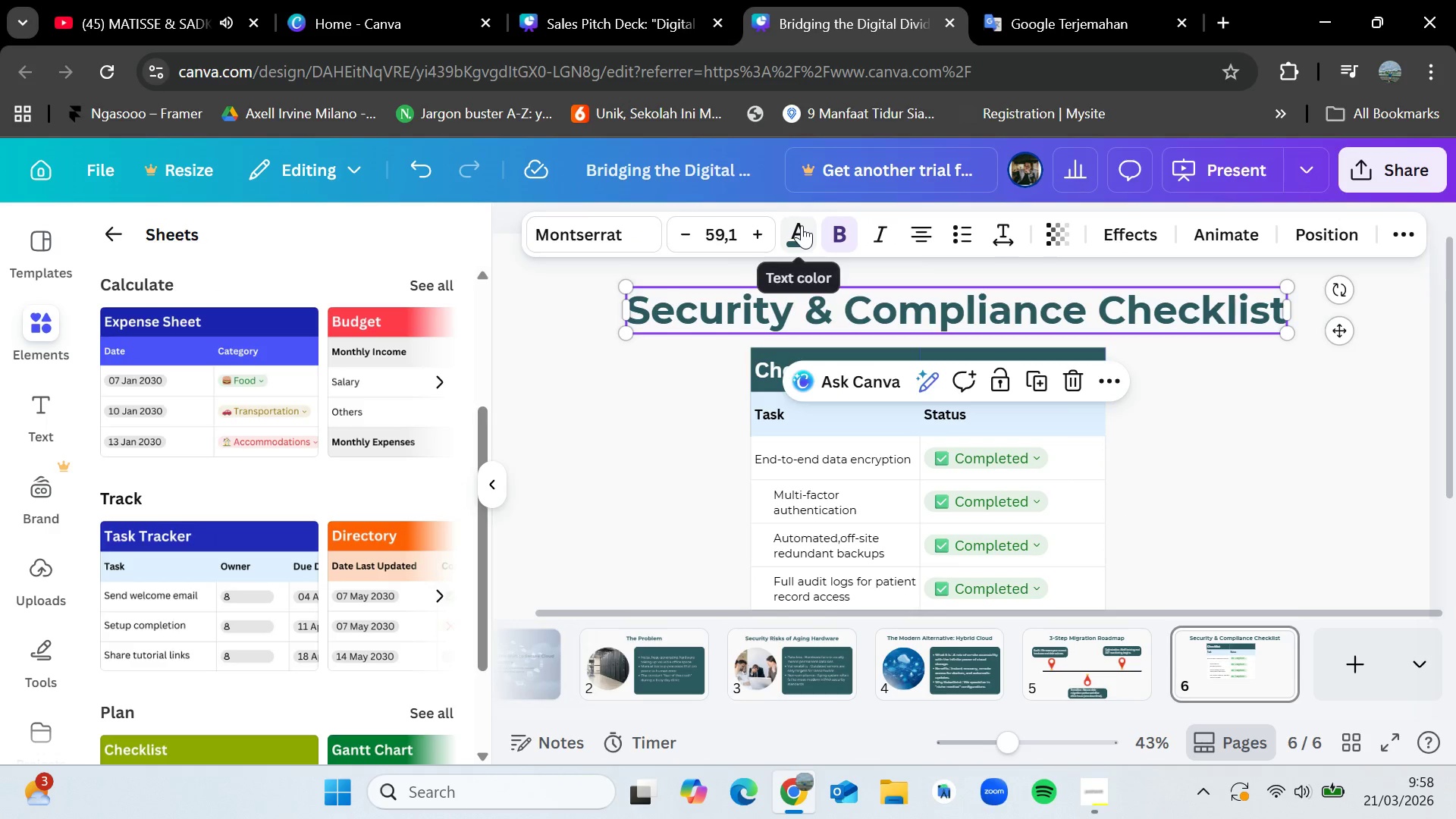 
left_click([802, 225])
 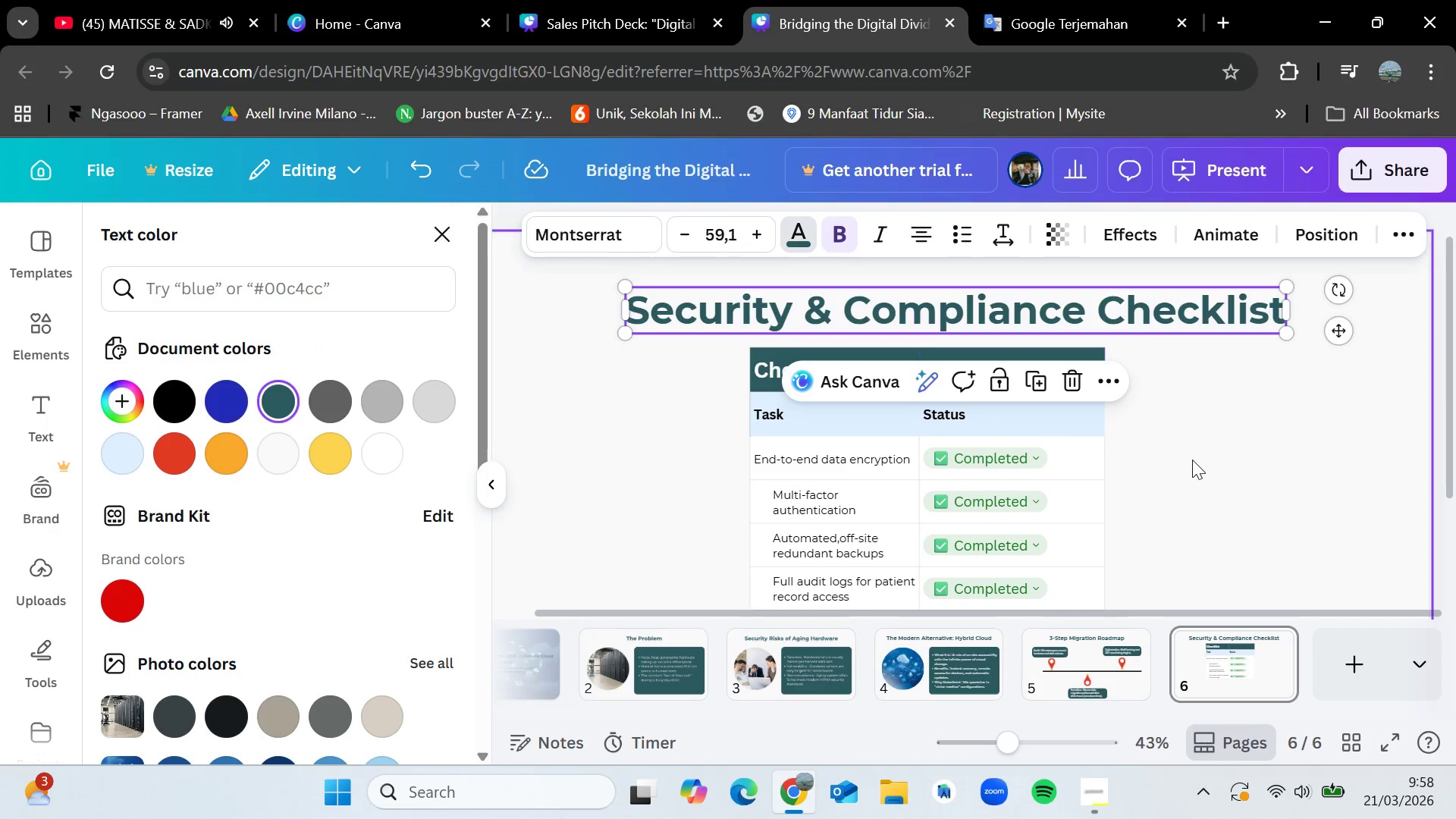 
left_click([1200, 458])
 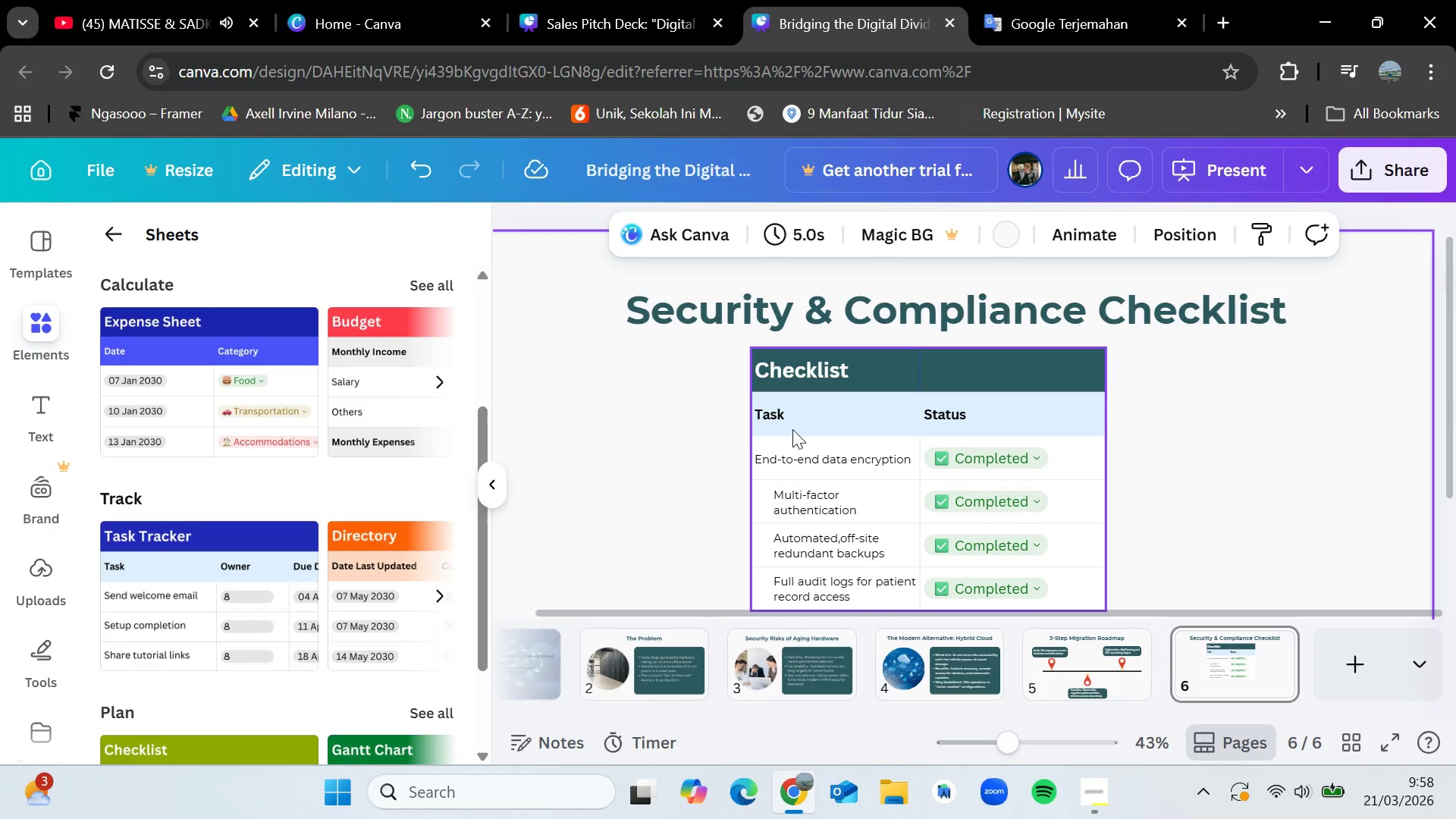 
left_click_drag(start_coordinate=[787, 416], to_coordinate=[979, 419])
 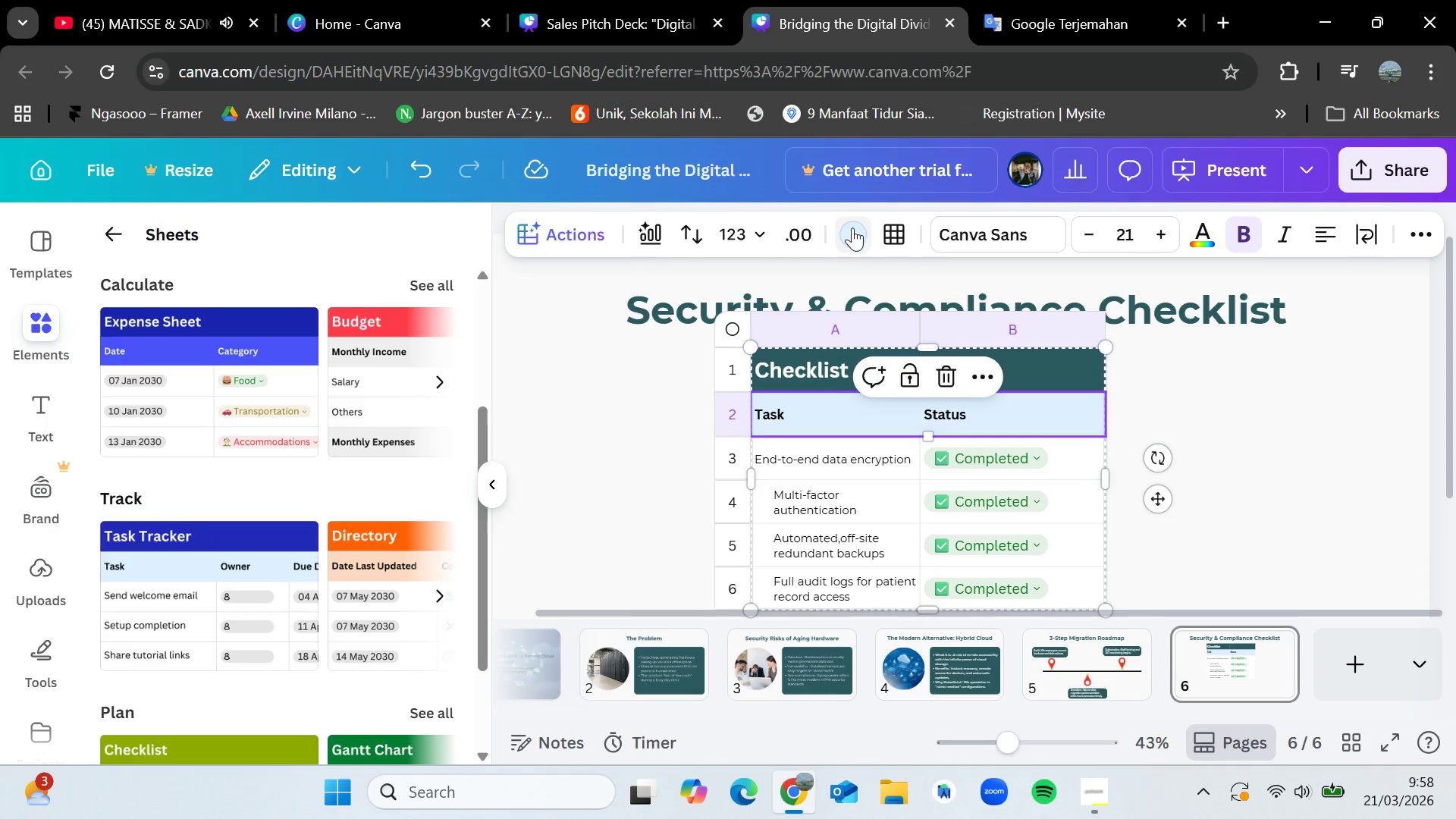 
left_click([852, 228])
 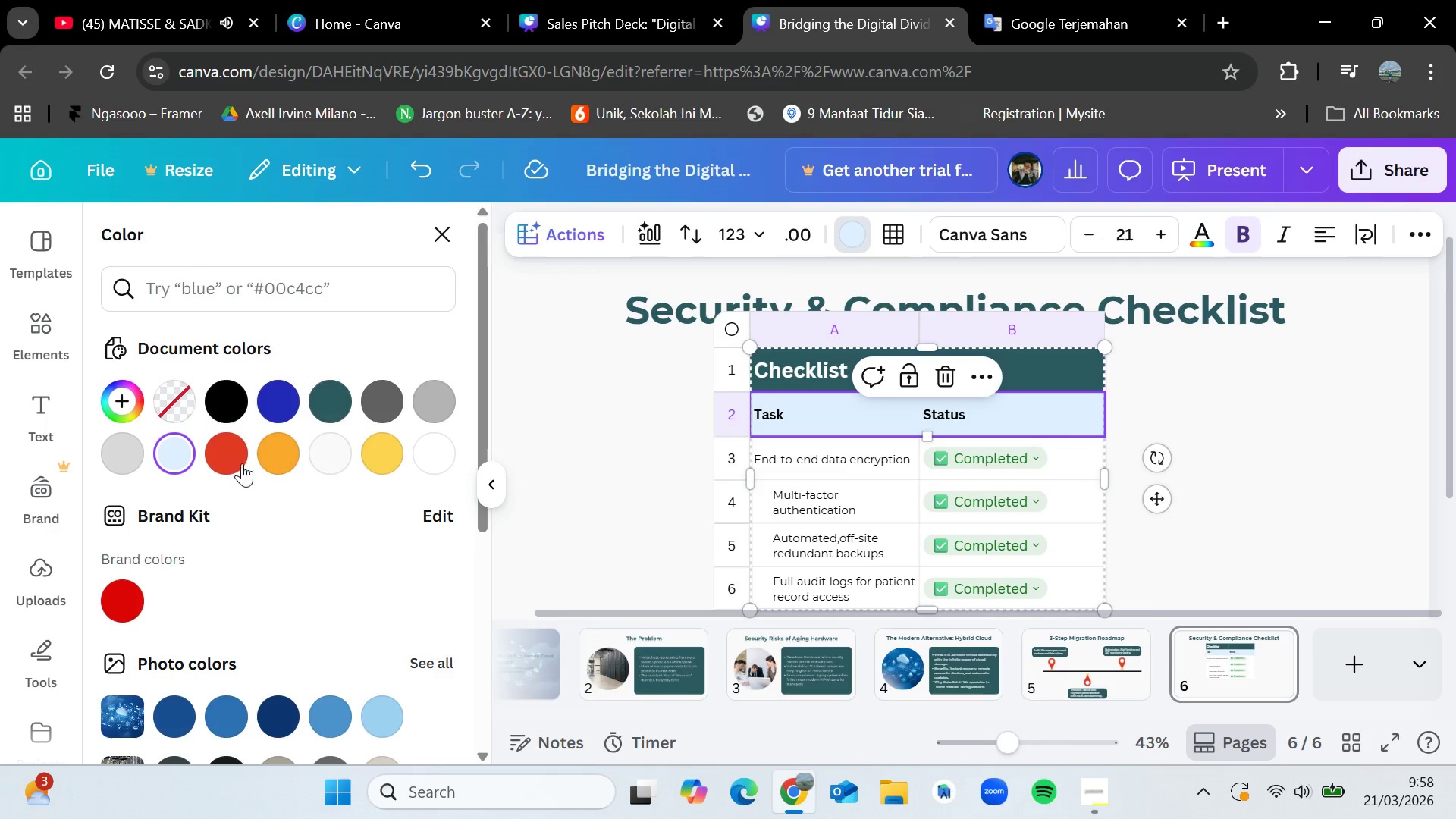 
left_click([431, 459])
 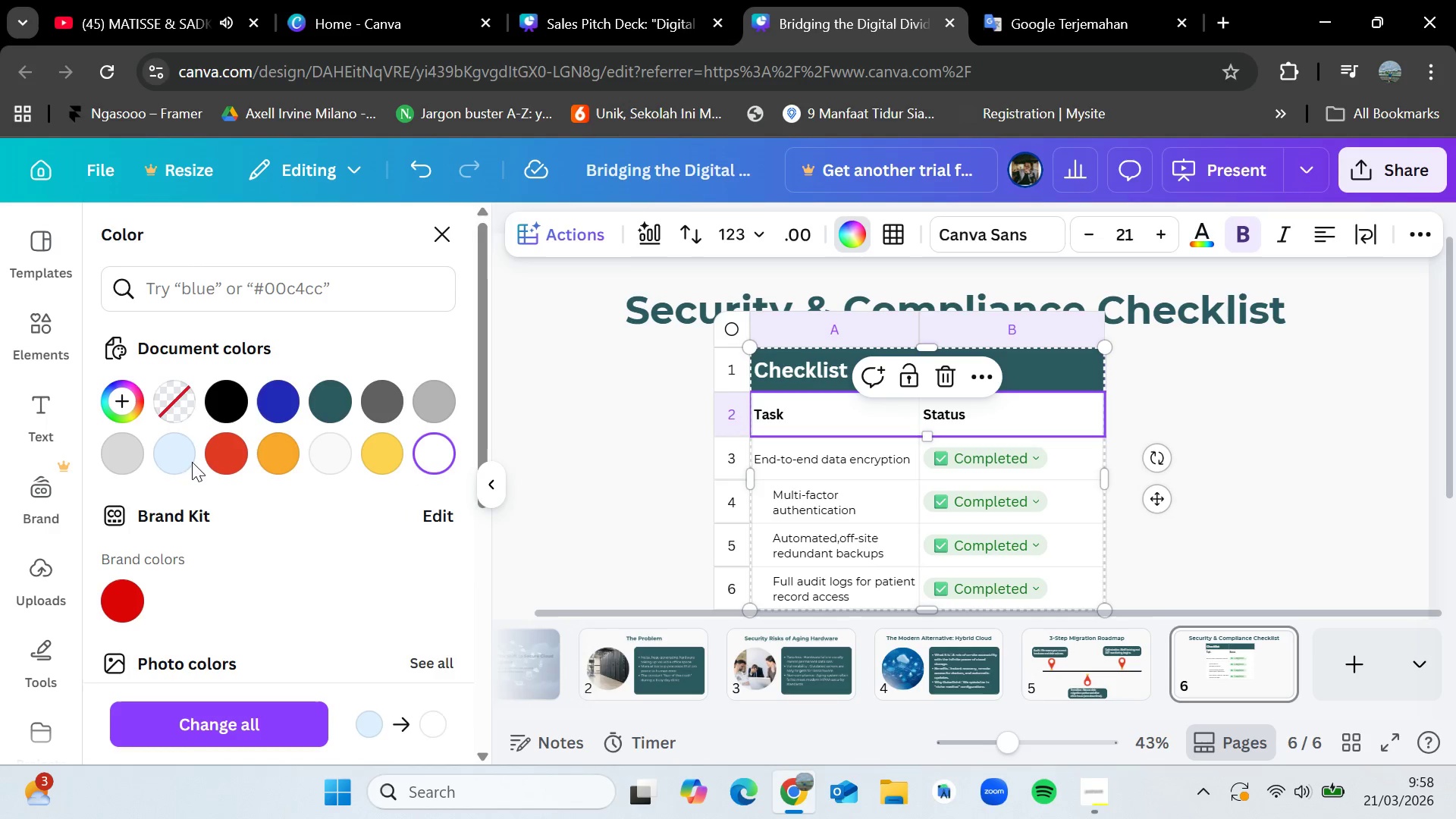 
left_click([126, 451])
 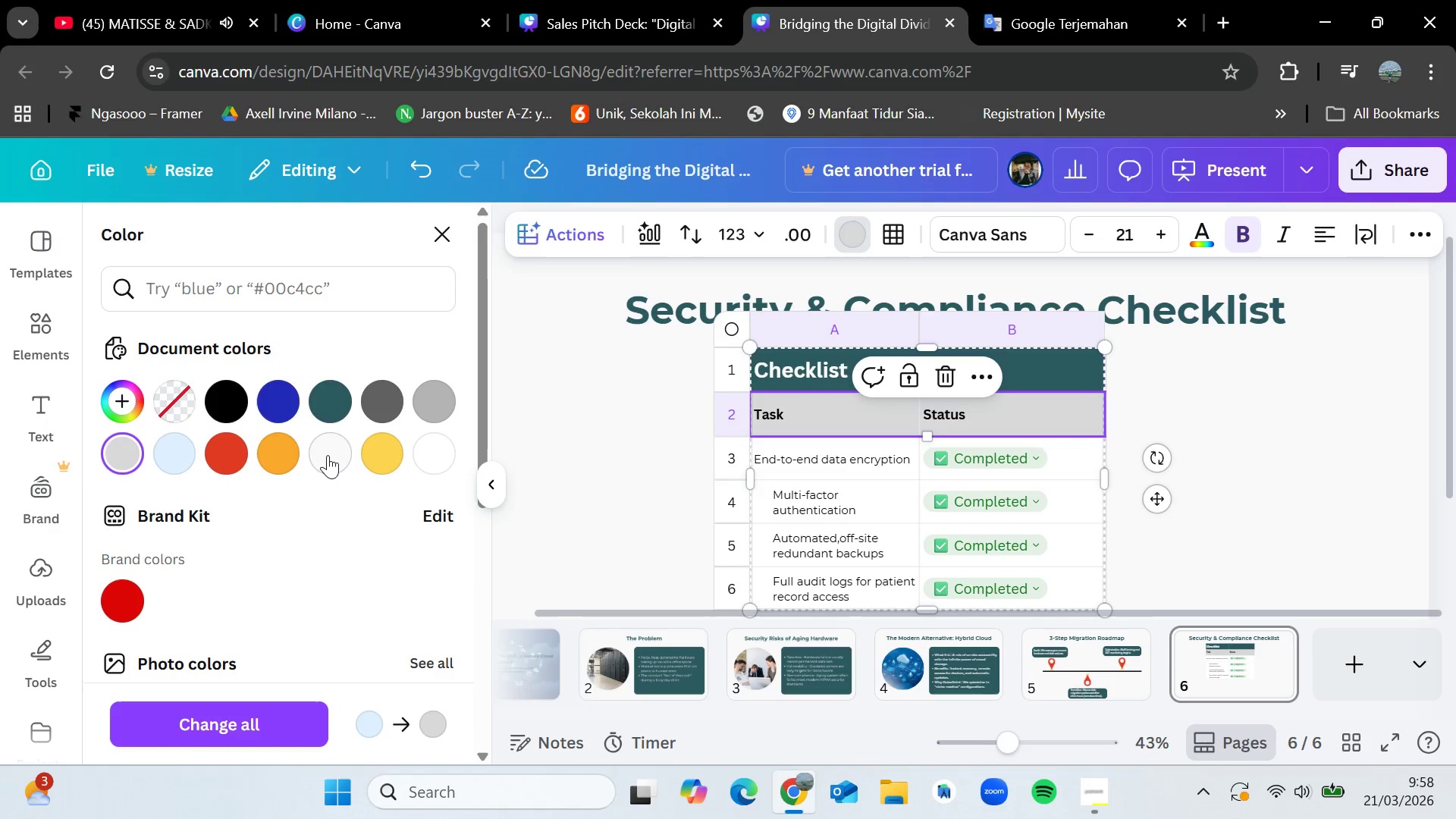 
left_click([328, 455])
 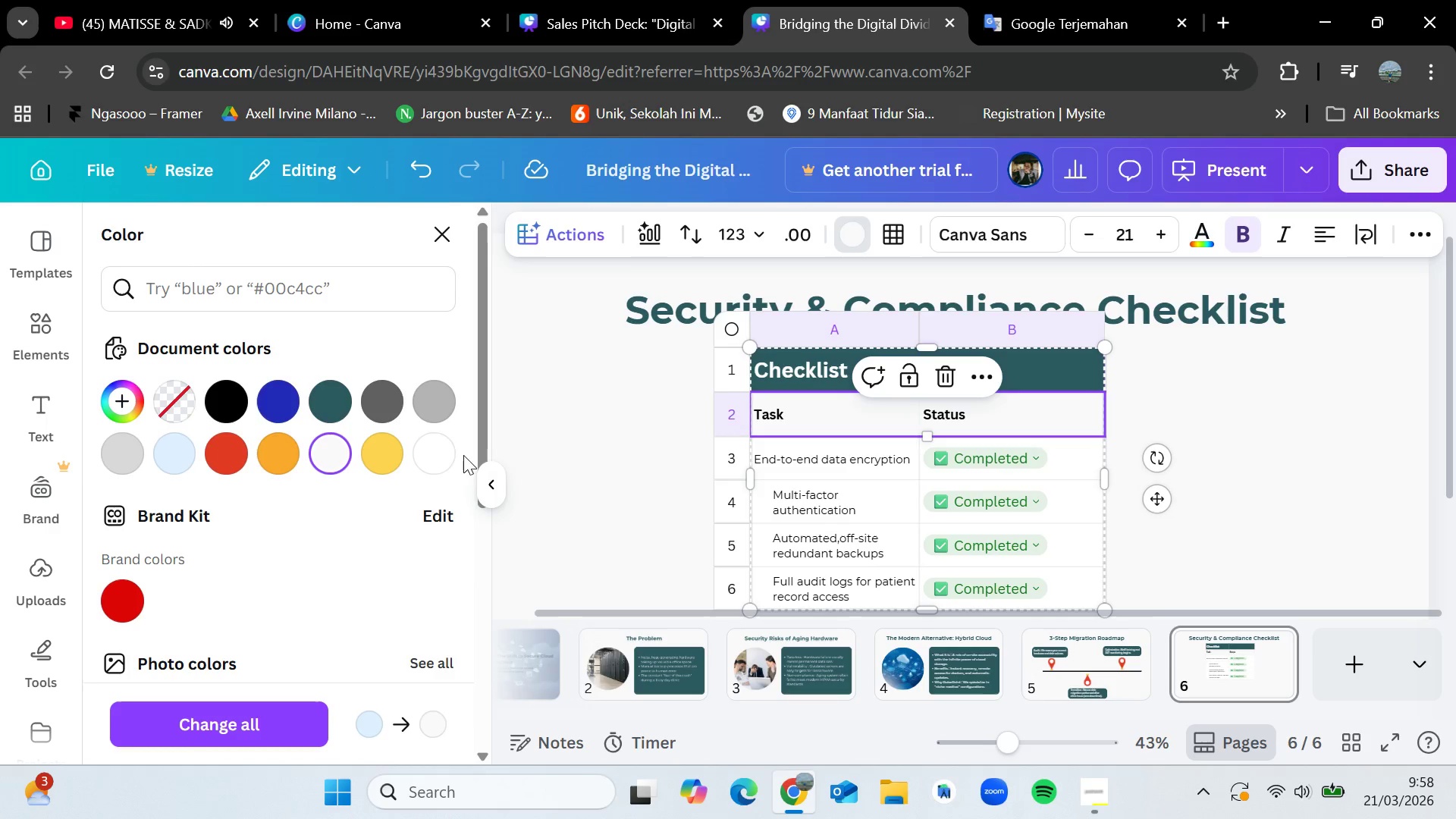 
left_click([438, 452])
 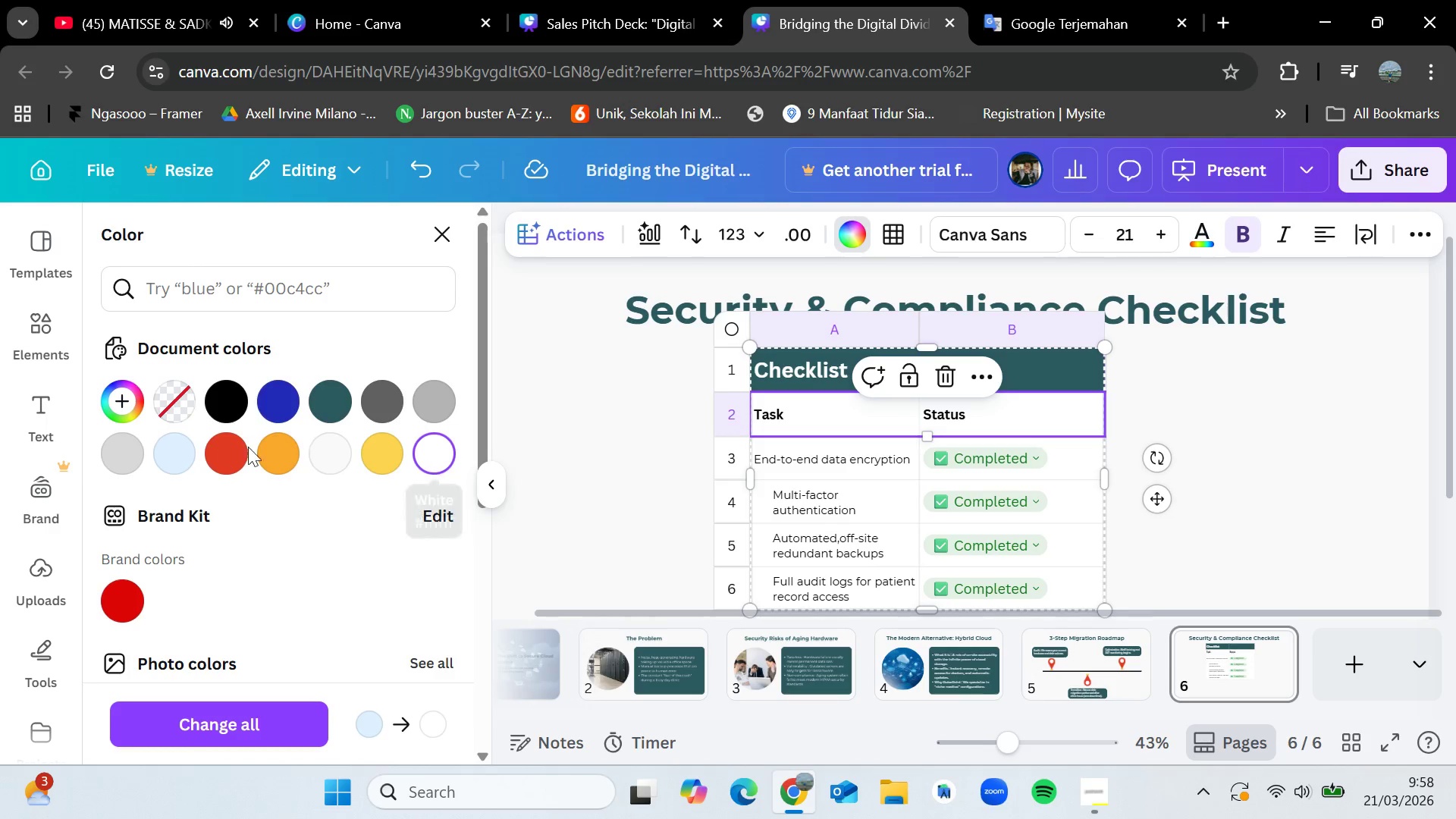 
left_click([115, 447])
 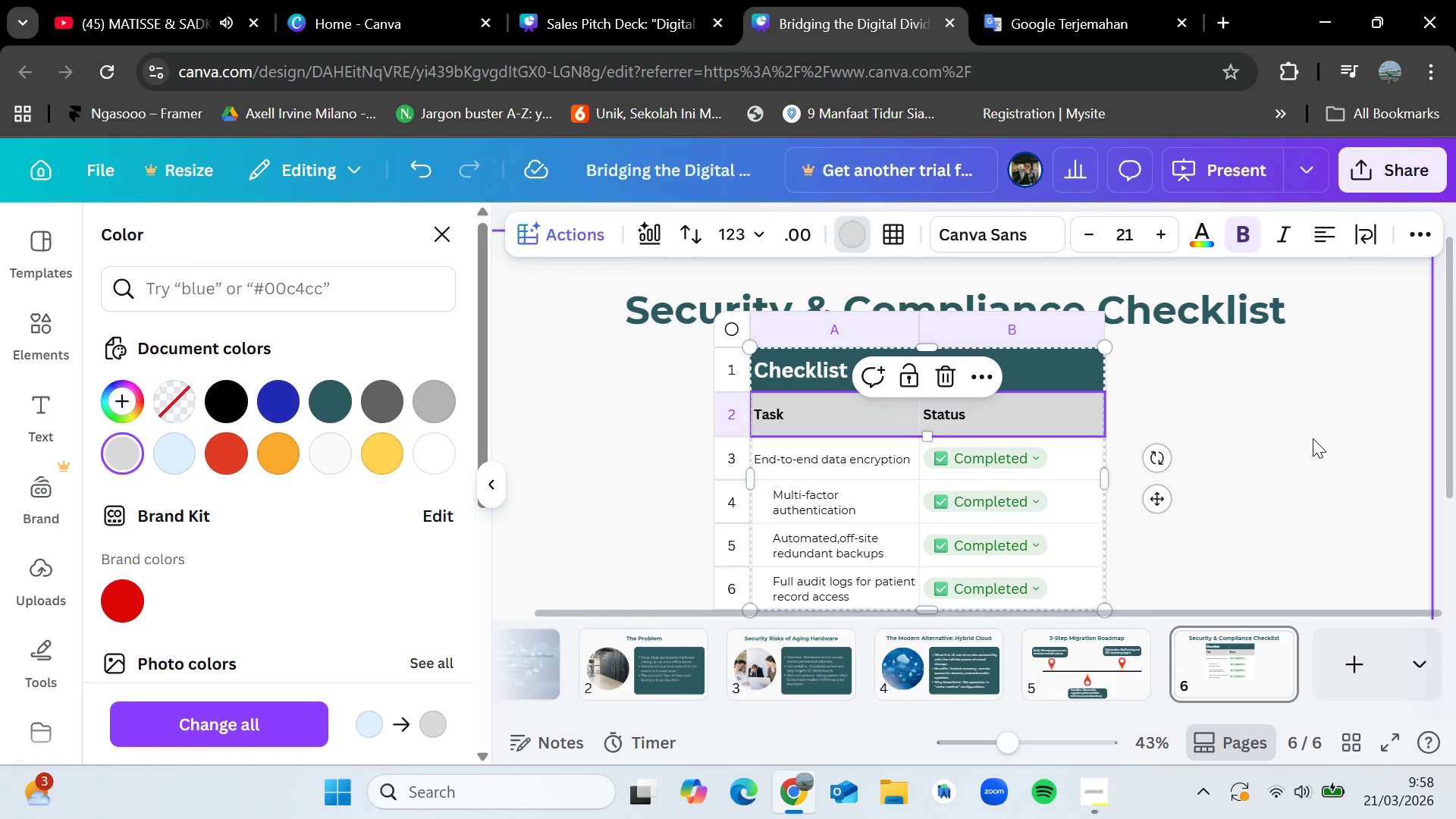 
double_click([1313, 438])
 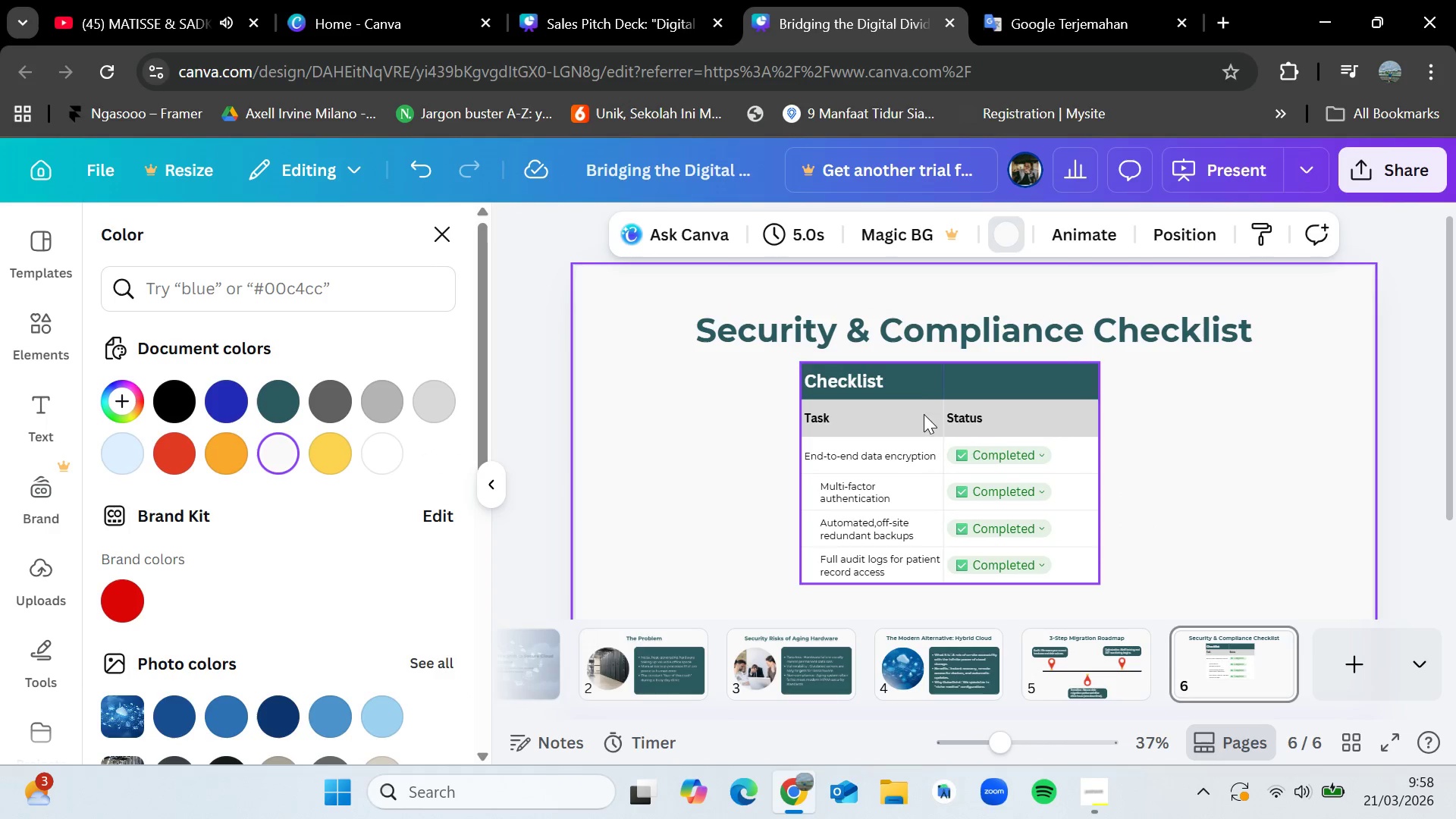 
left_click([915, 391])
 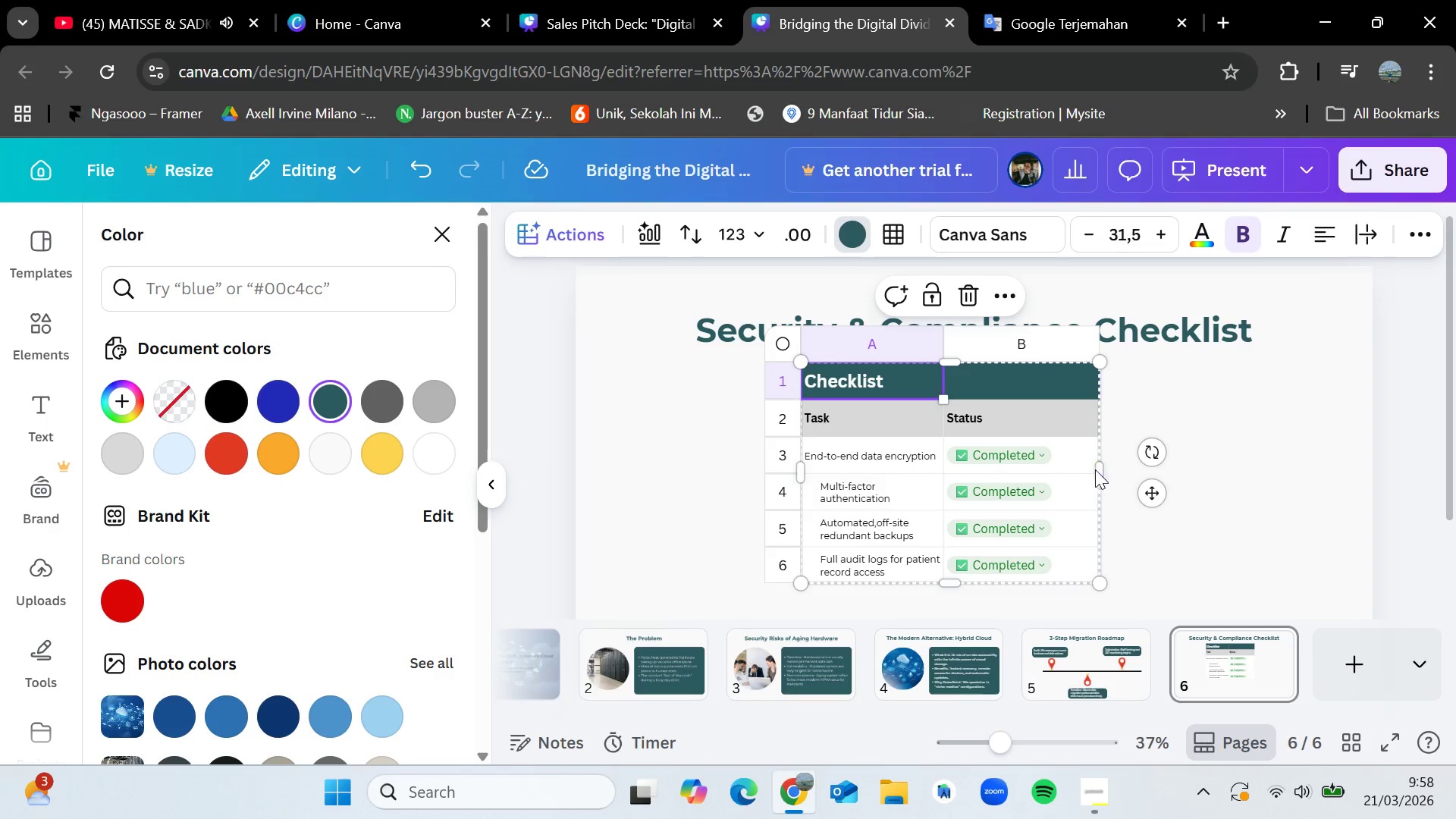 
left_click_drag(start_coordinate=[1101, 469], to_coordinate=[1314, 467])
 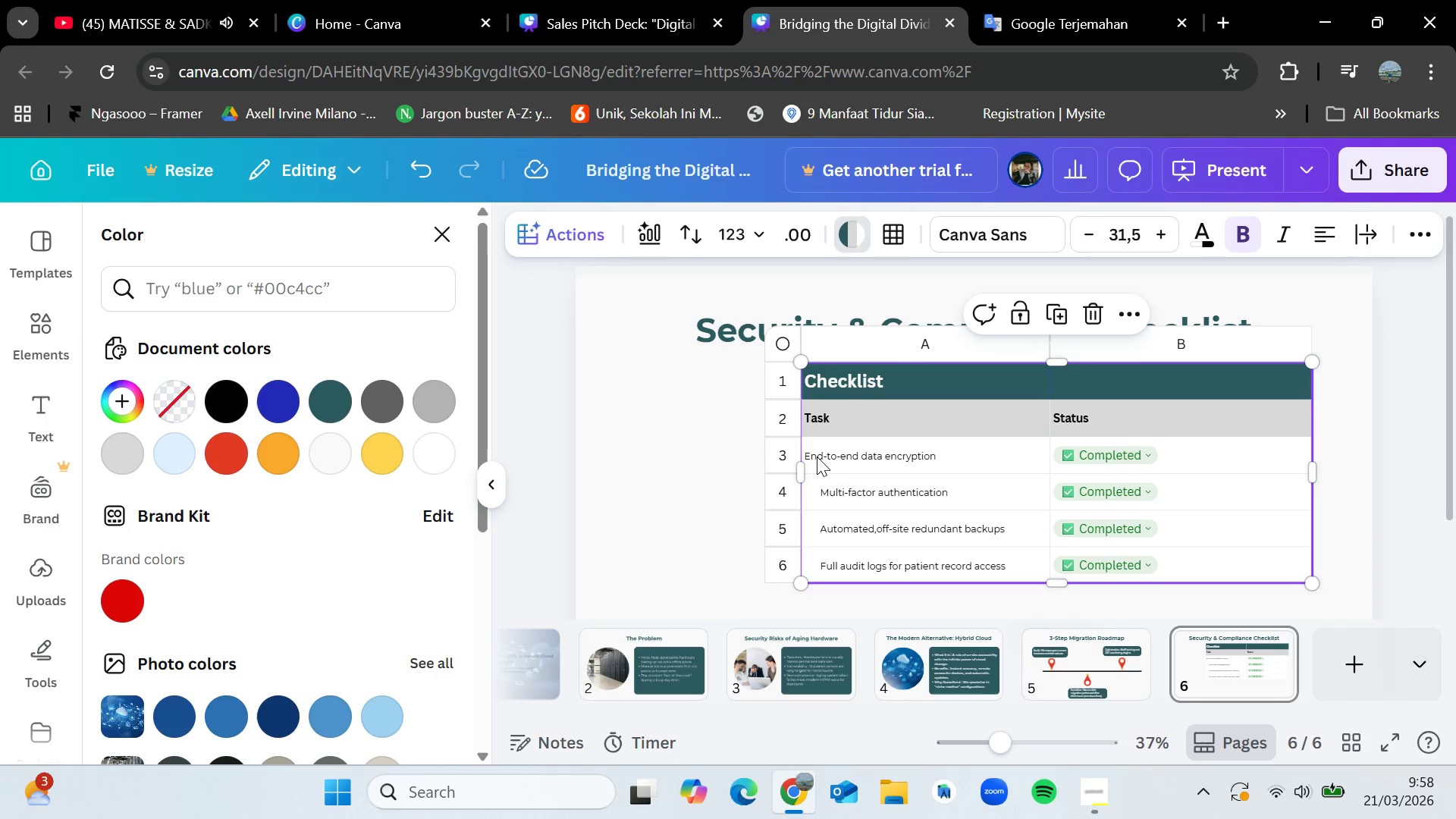 
double_click([817, 456])
 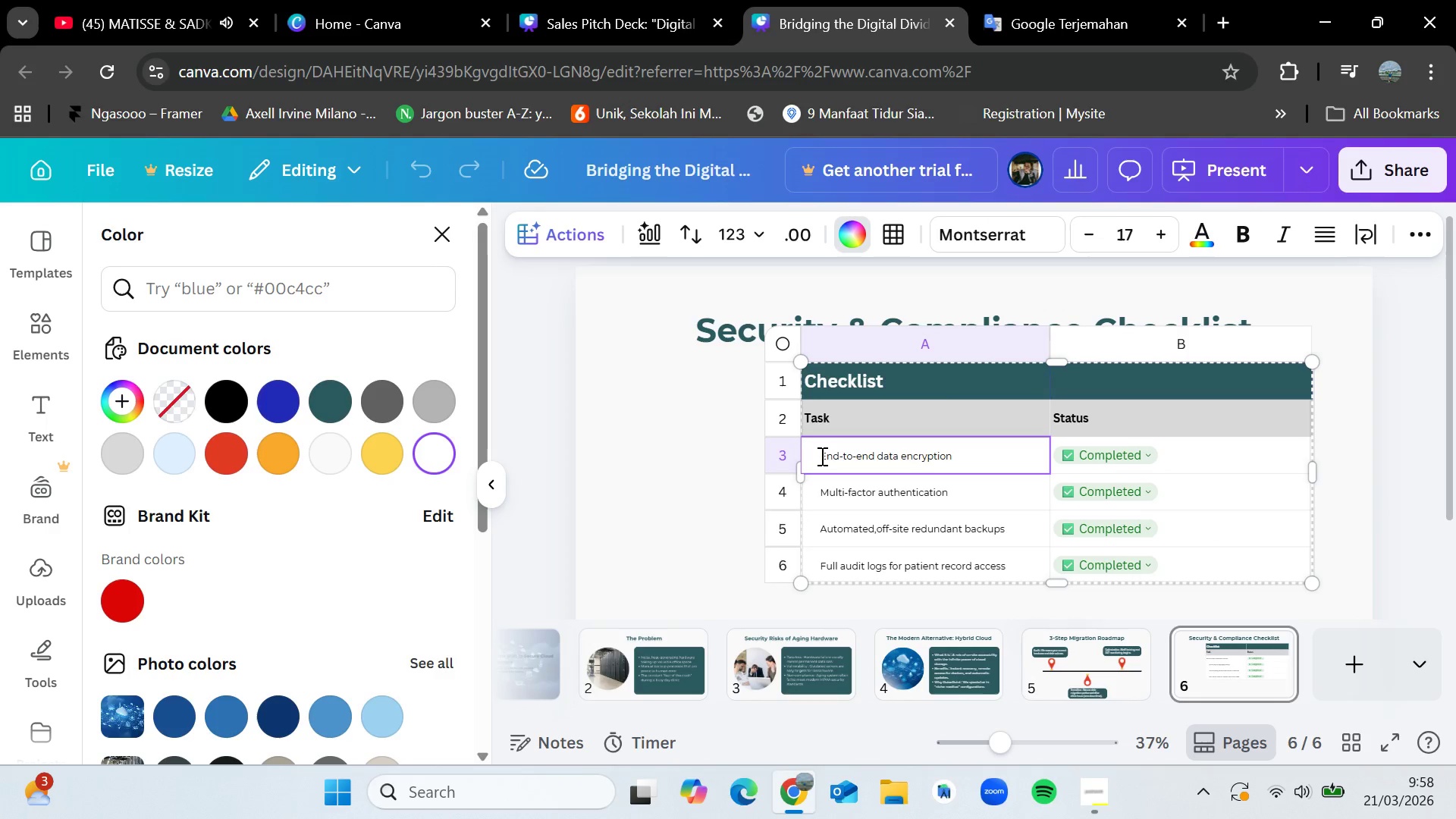 
left_click([821, 456])
 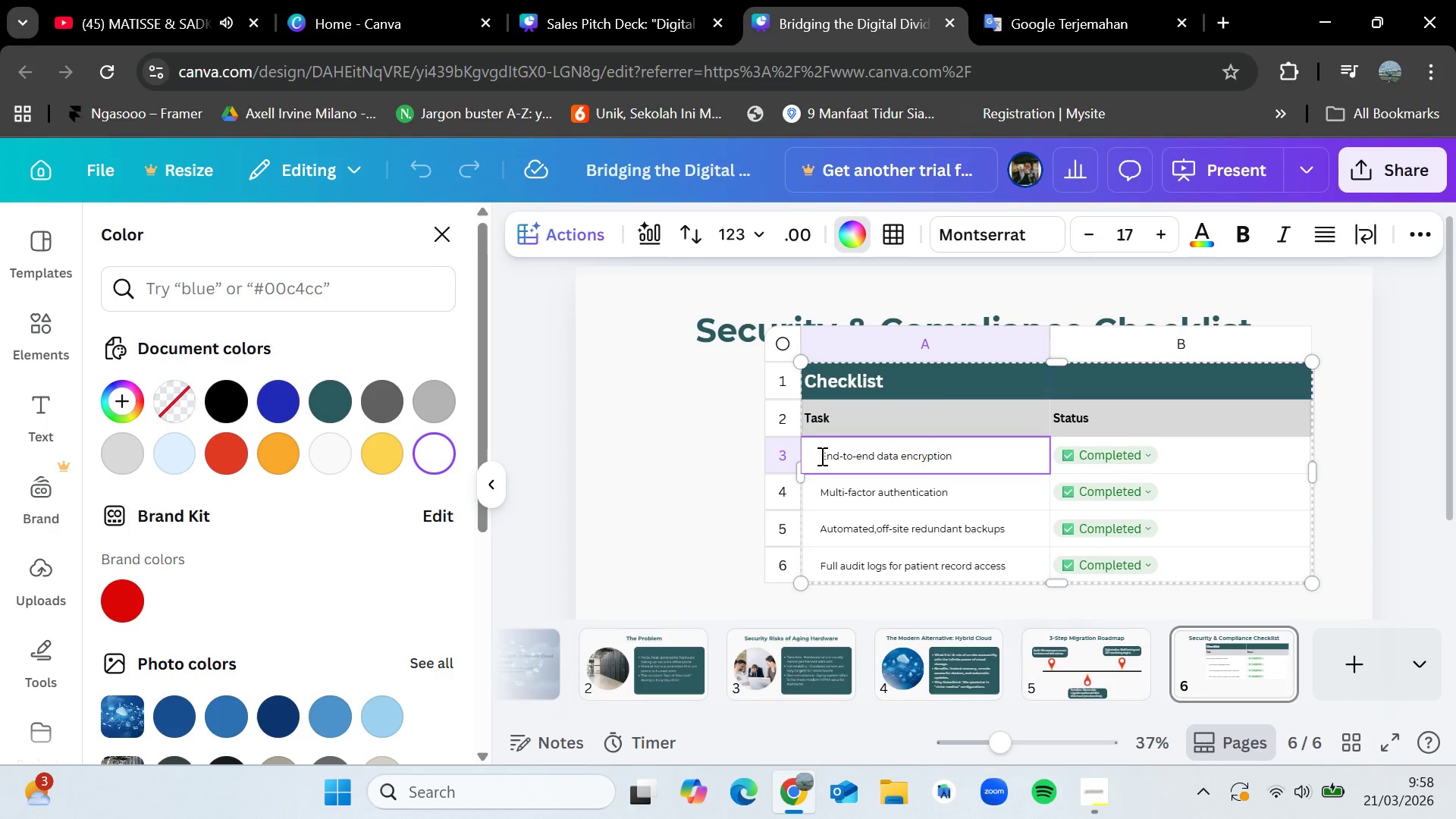 
key(Space)
 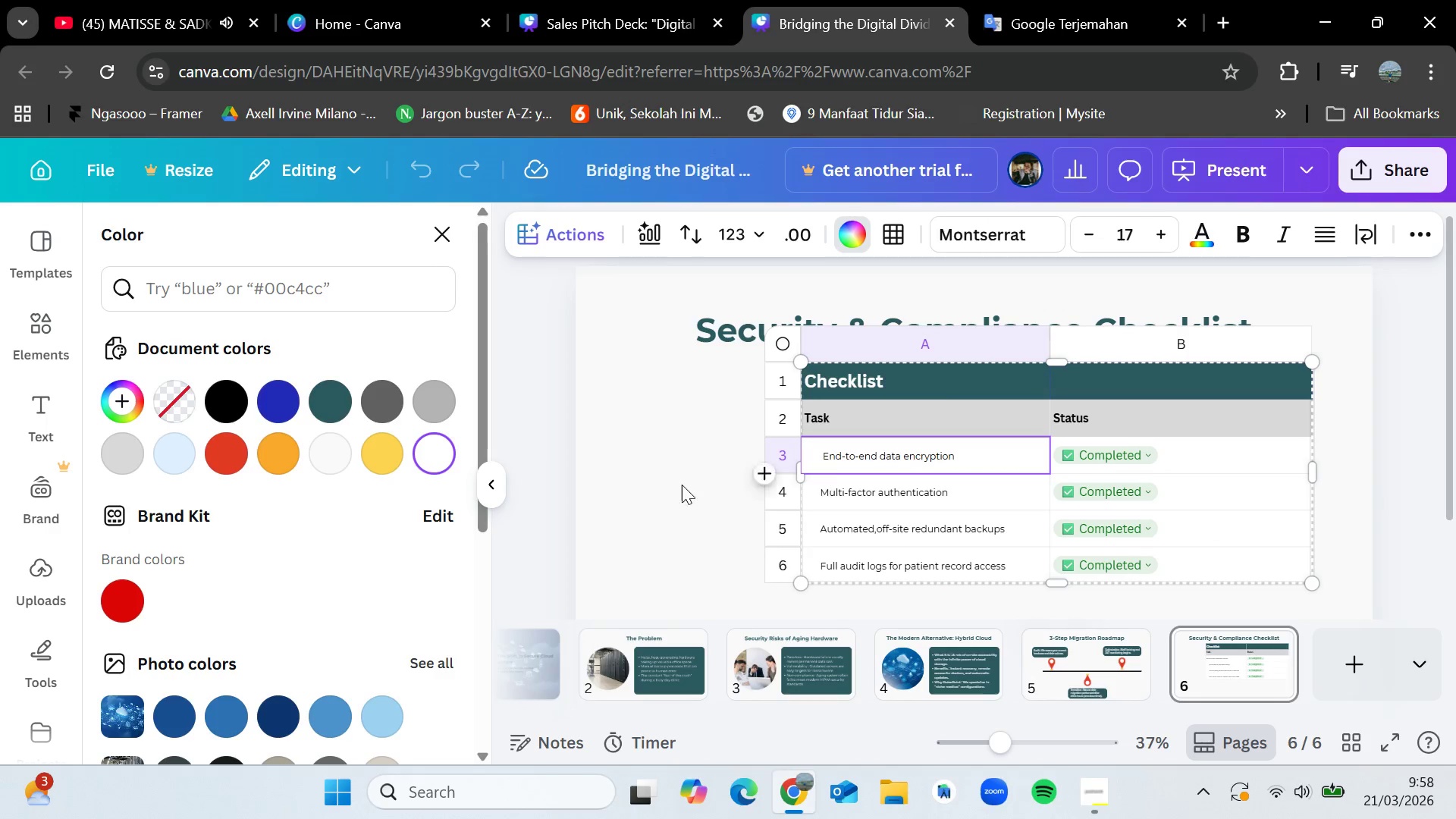 
left_click([665, 483])
 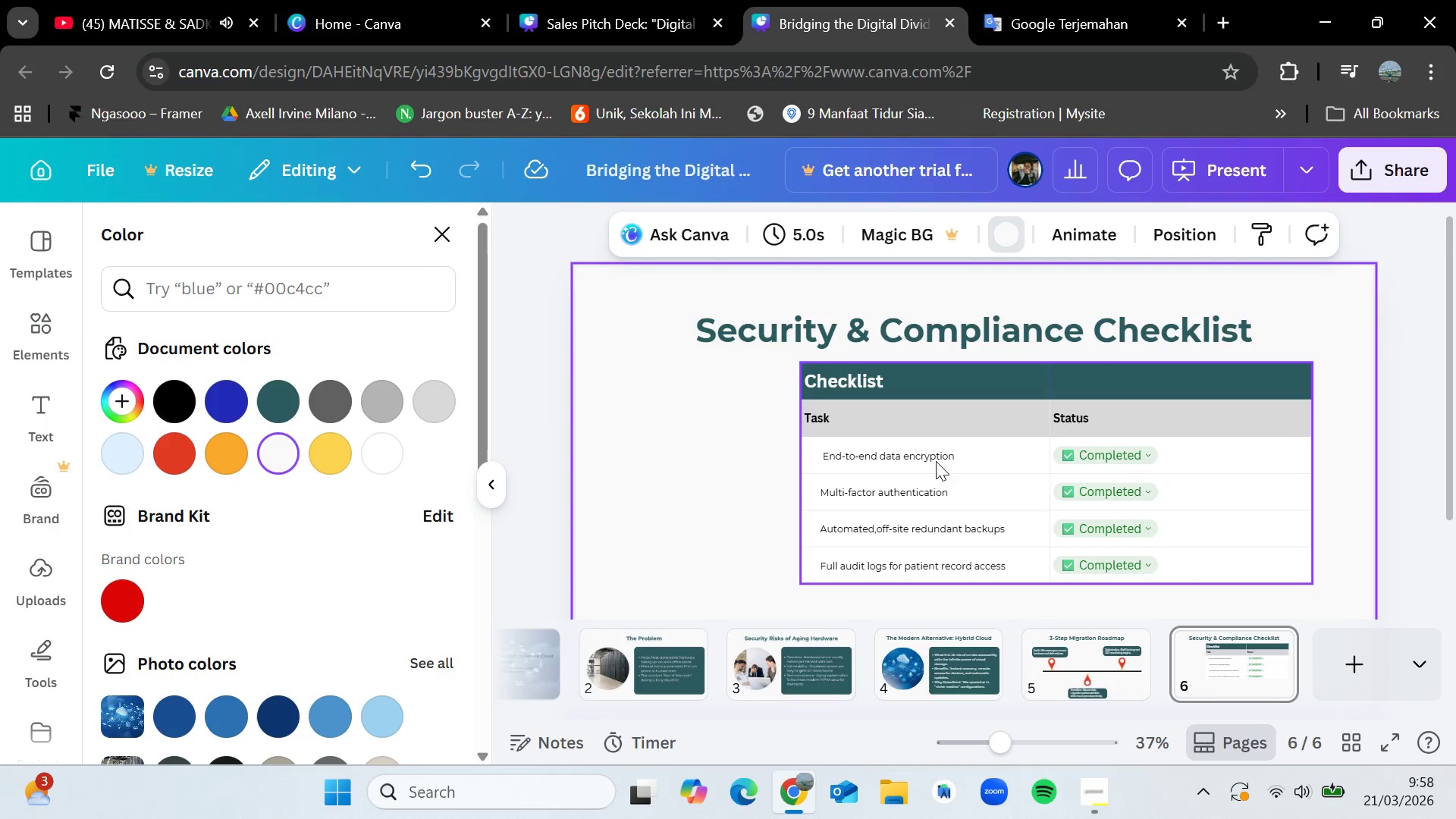 
left_click_drag(start_coordinate=[1037, 390], to_coordinate=[962, 395])
 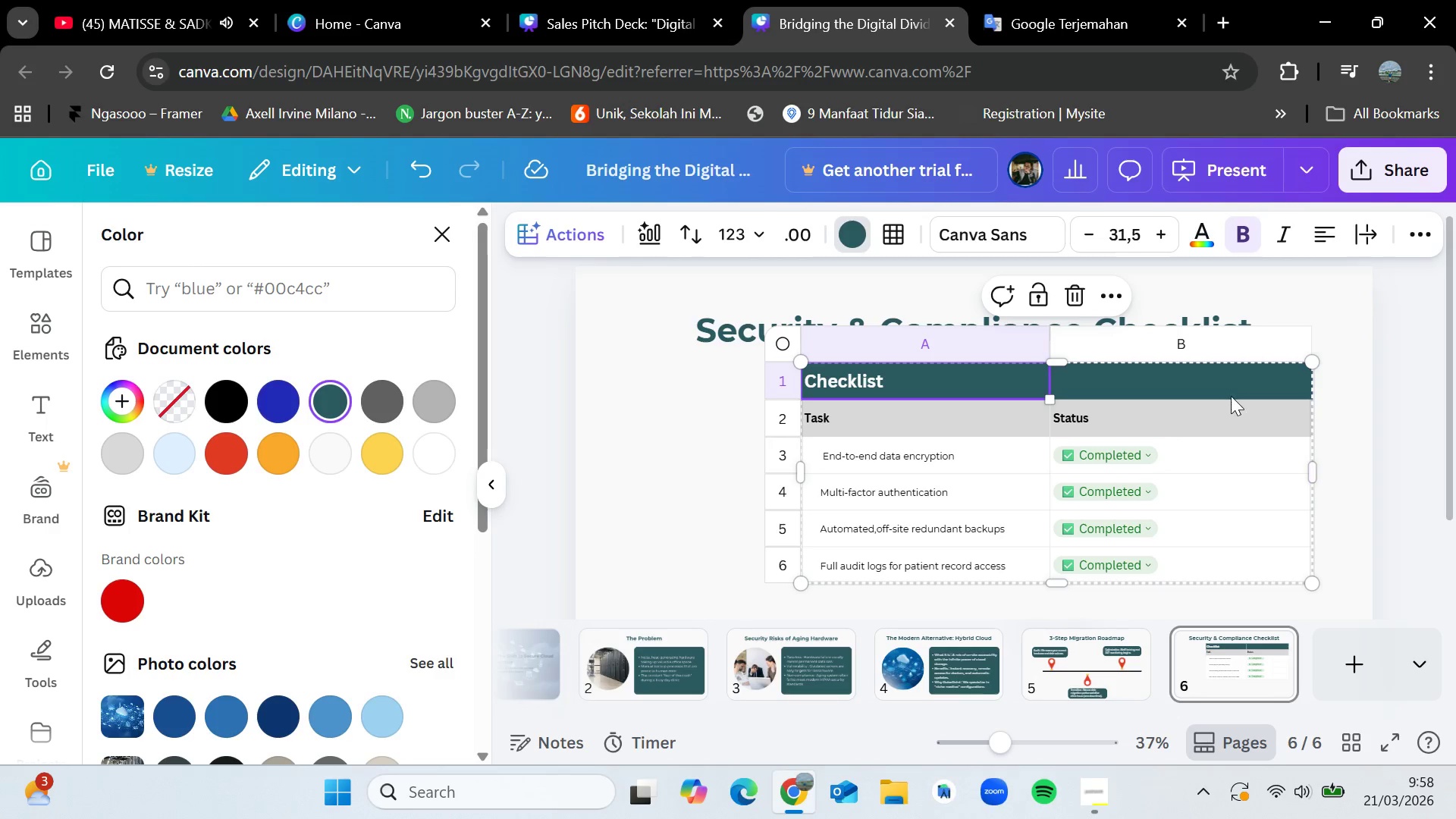 
left_click_drag(start_coordinate=[1225, 383], to_coordinate=[1119, 408])
 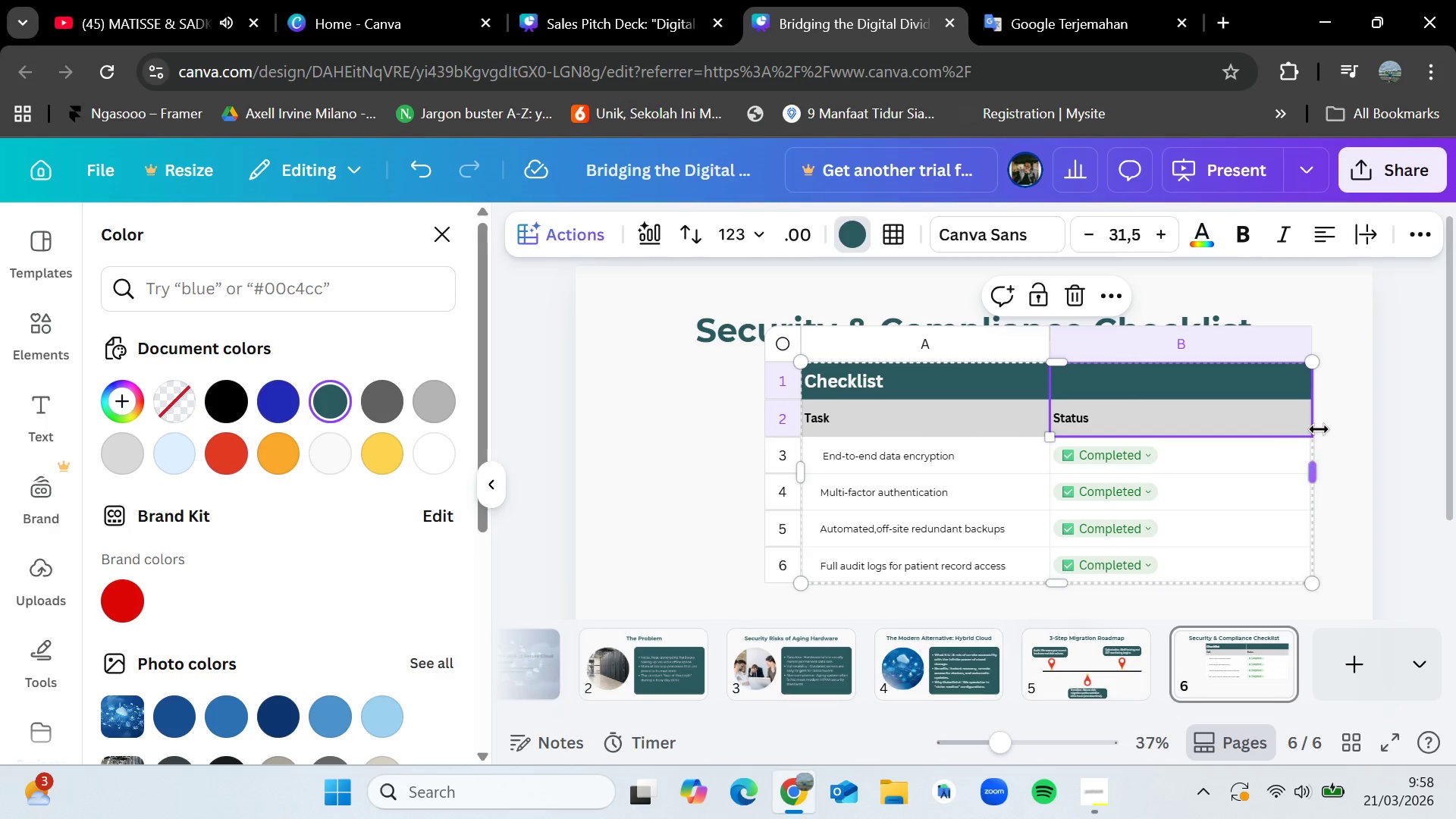 
left_click([1319, 429])
 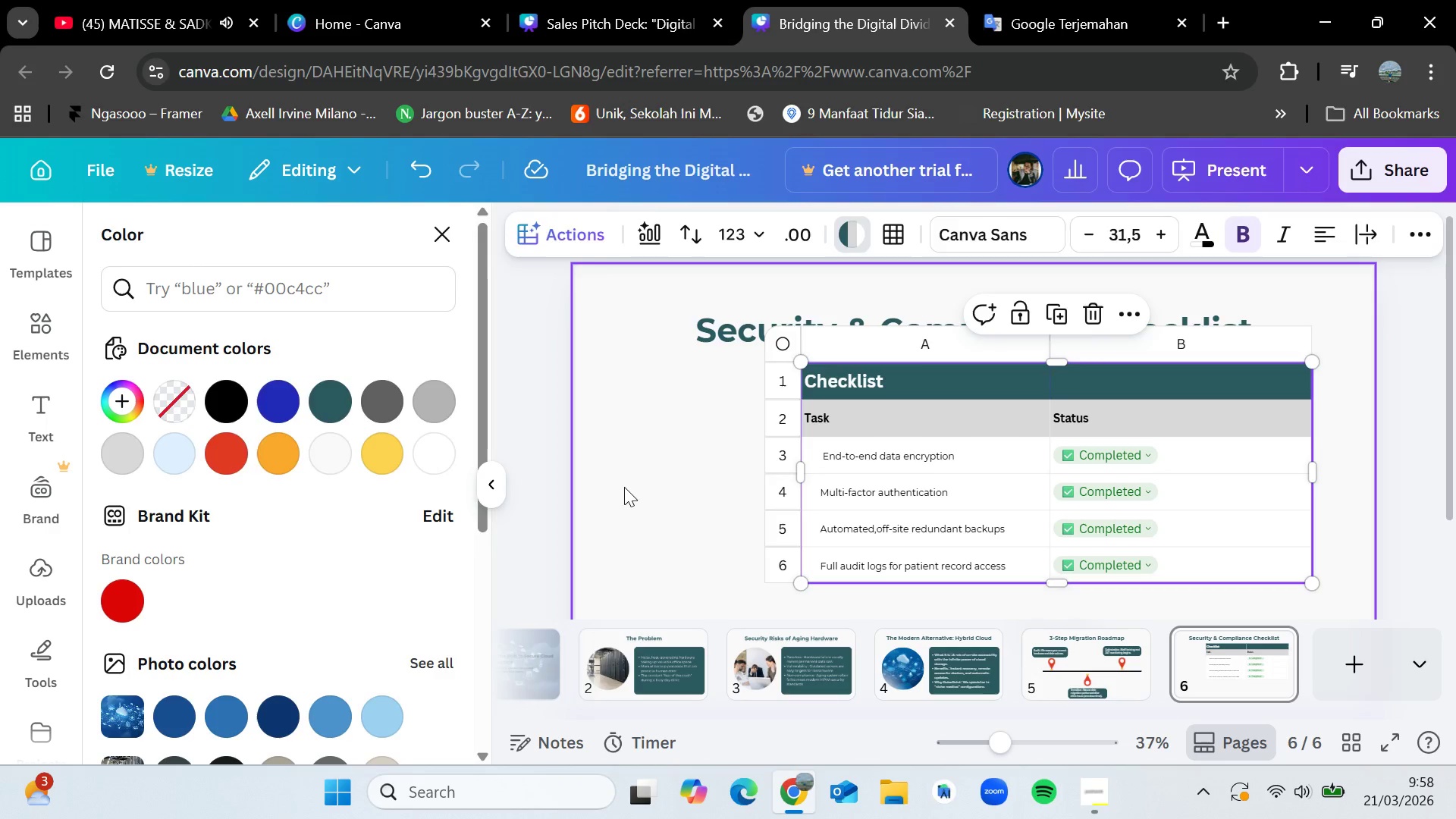 
double_click([894, 447])
 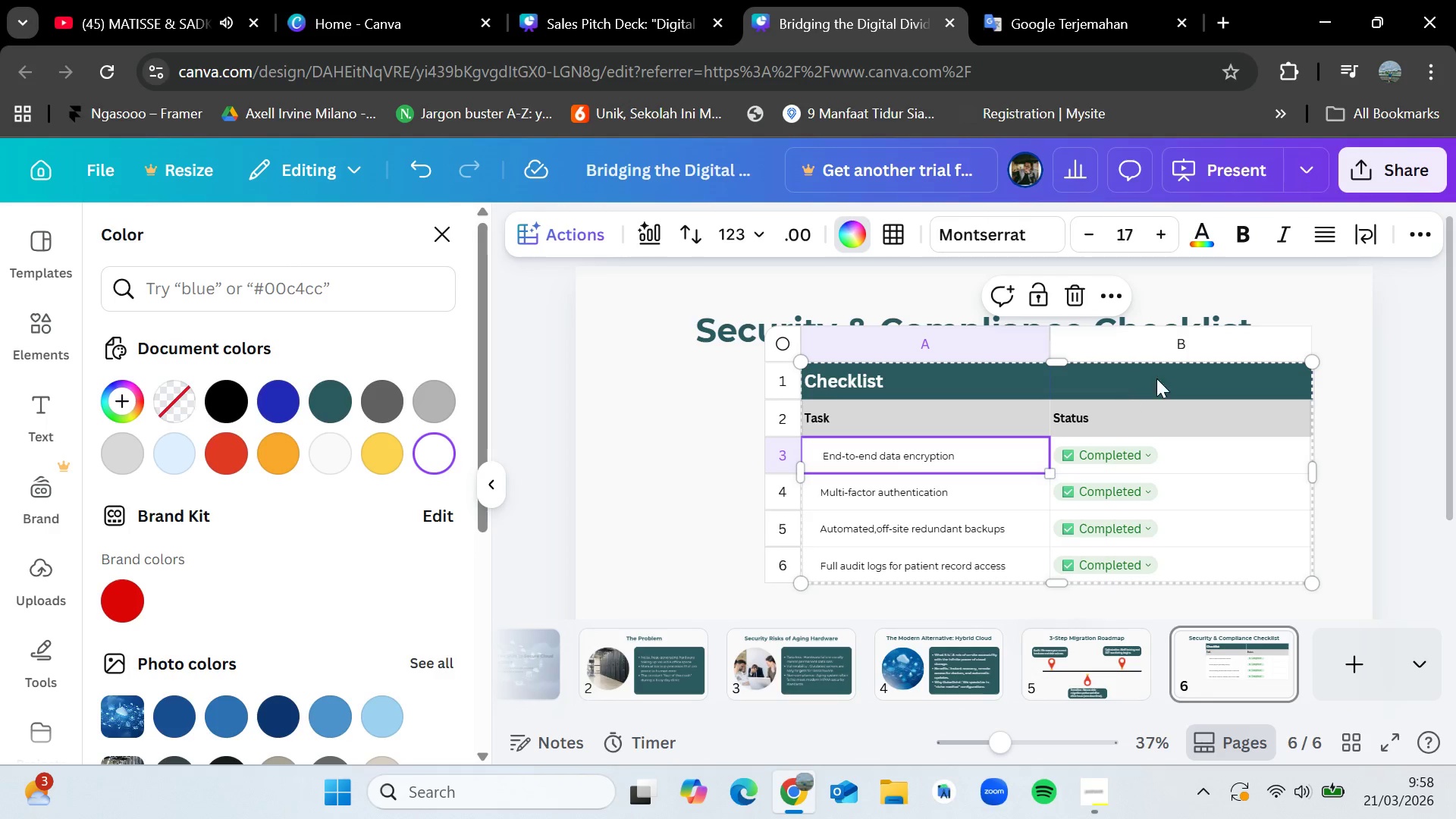 
left_click([1169, 366])
 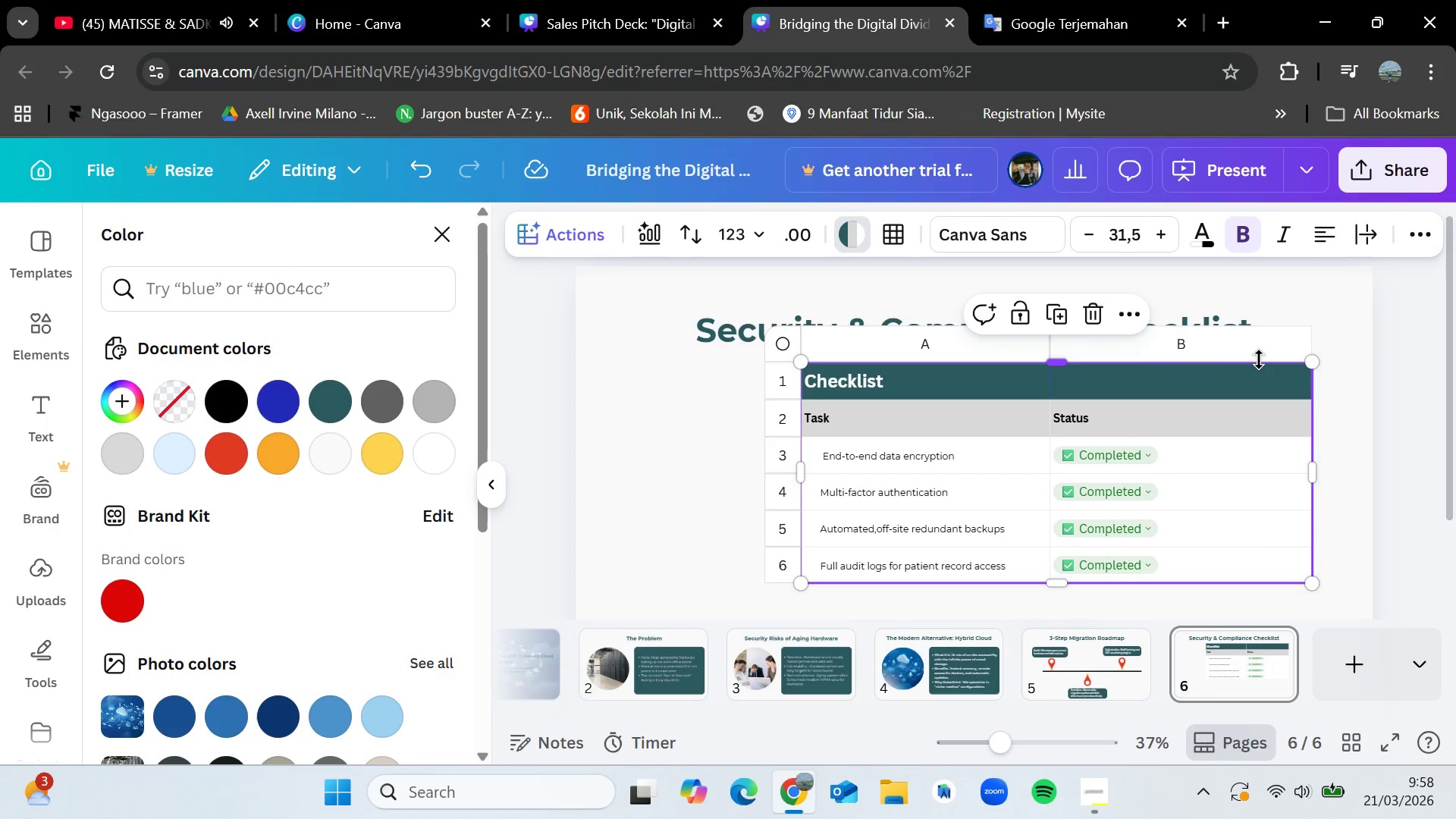 
left_click([1259, 359])
 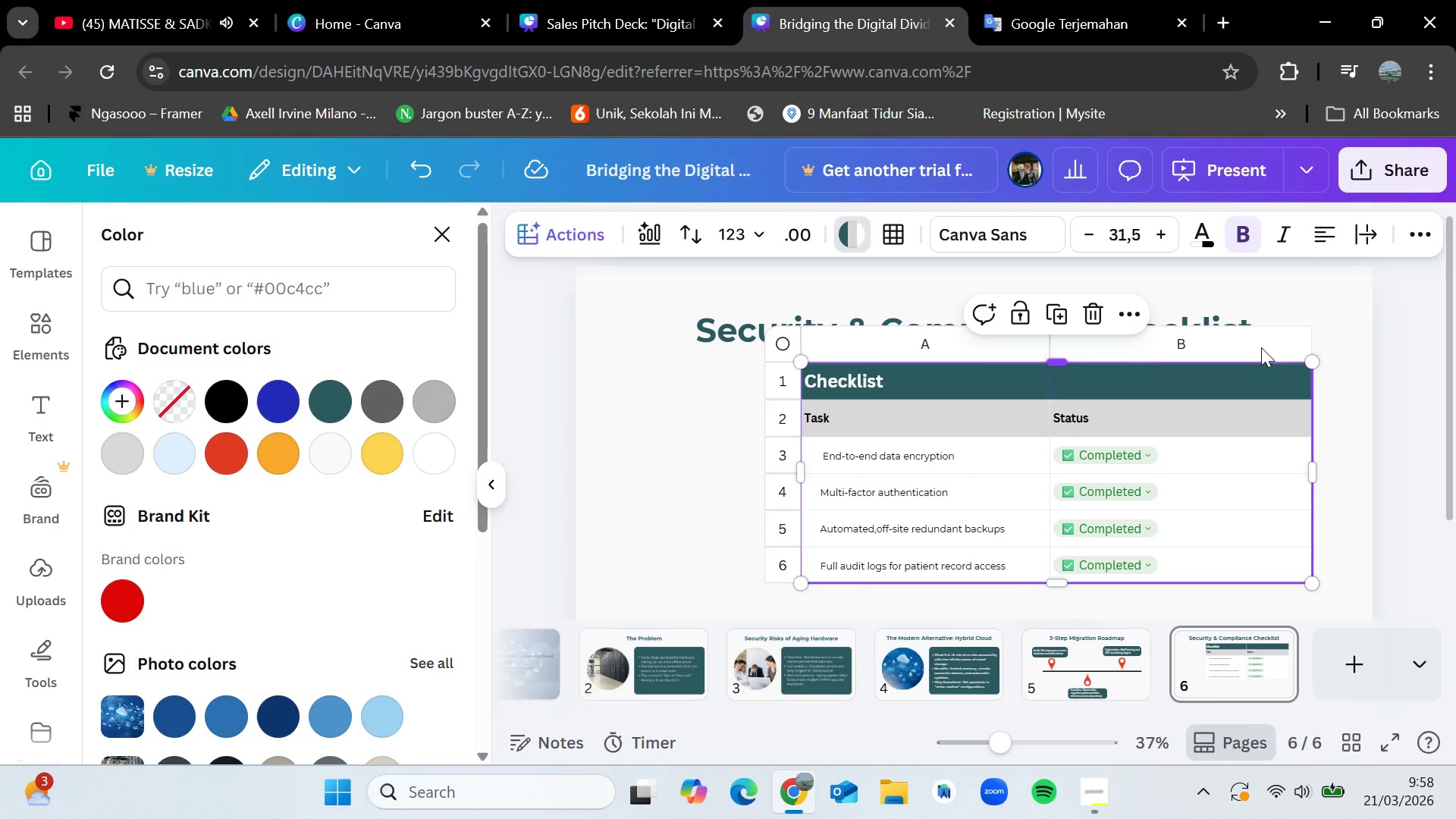 
left_click([1261, 347])
 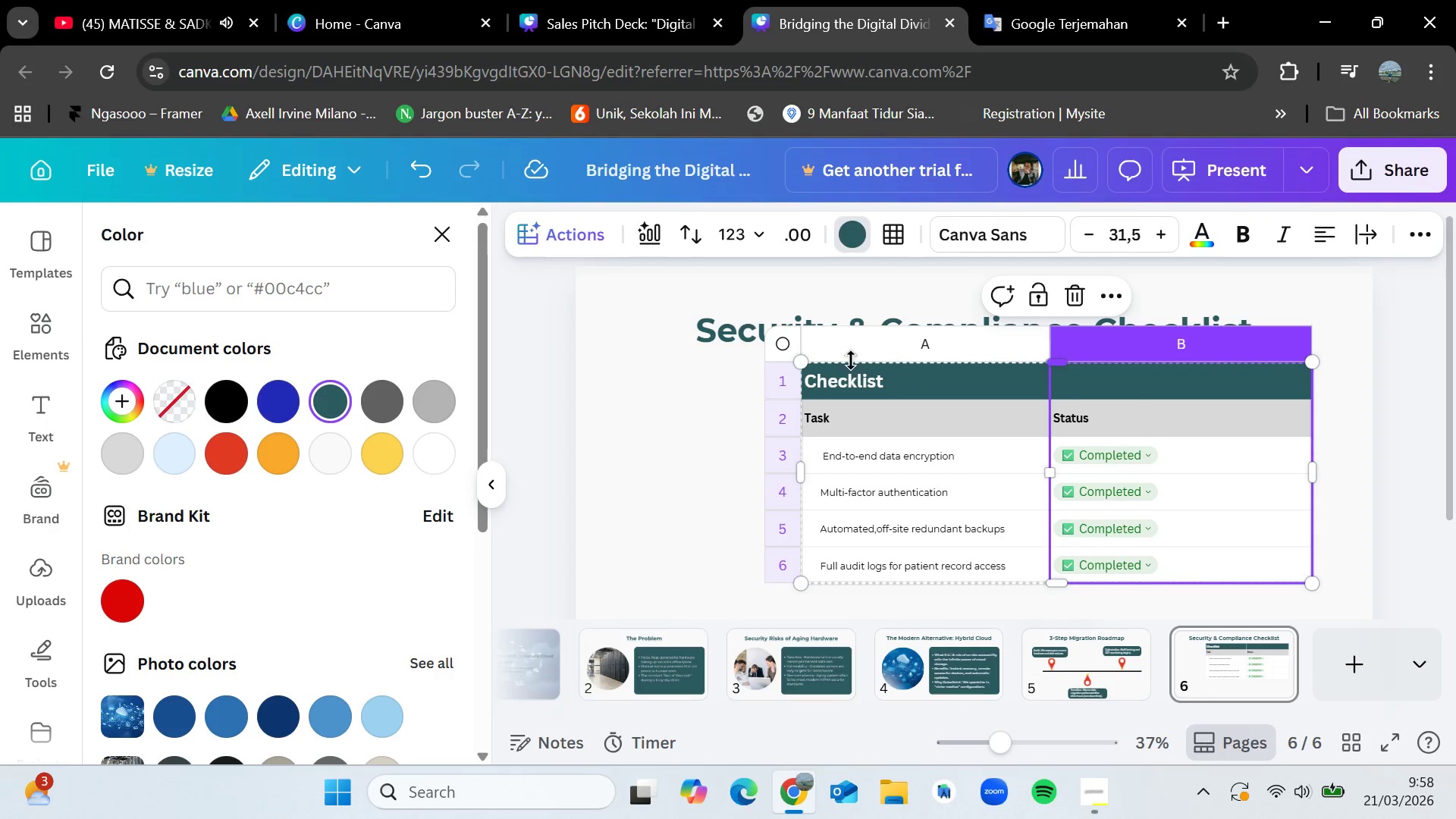 
left_click([567, 375])
 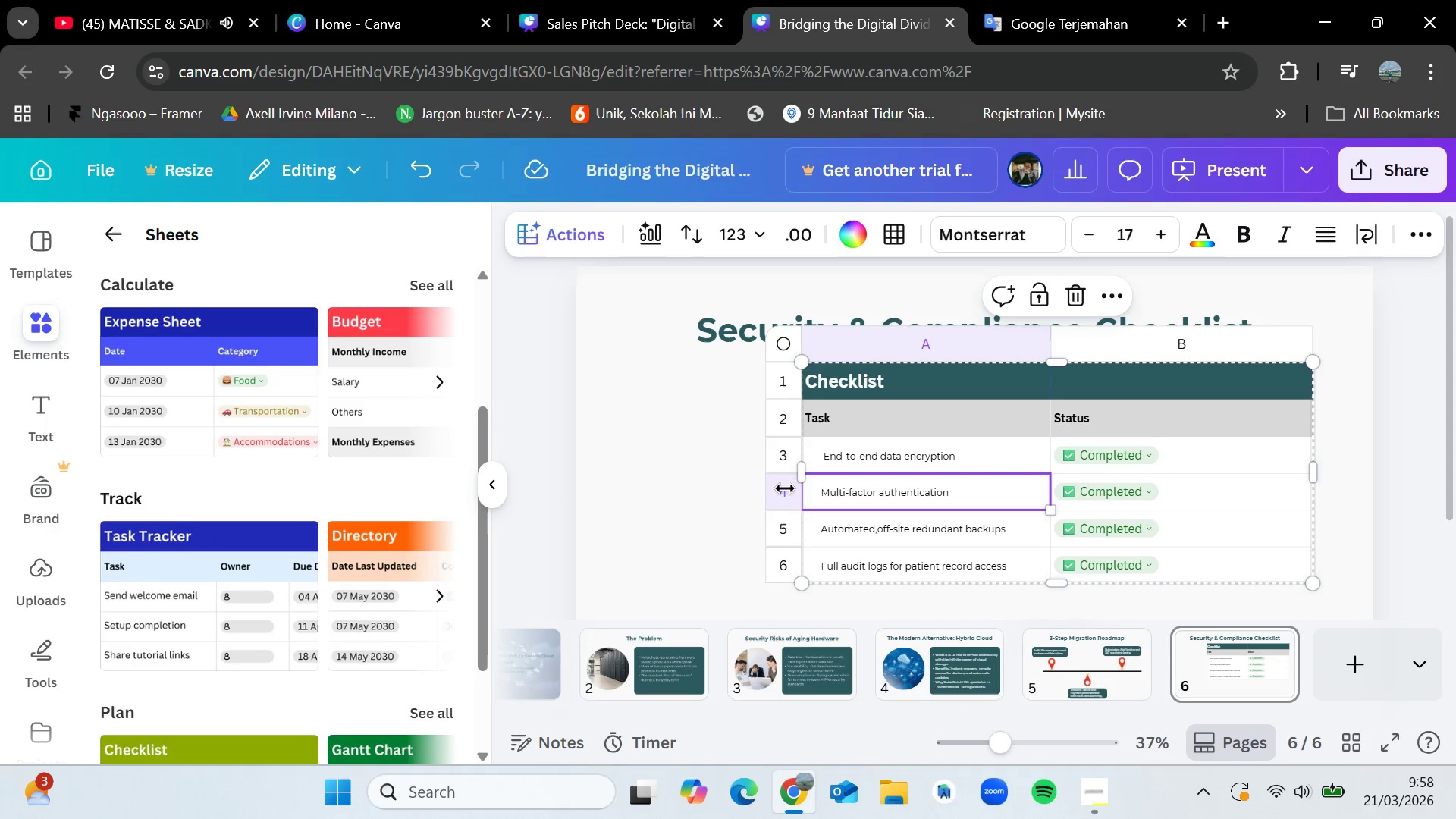 
double_click([742, 485])
 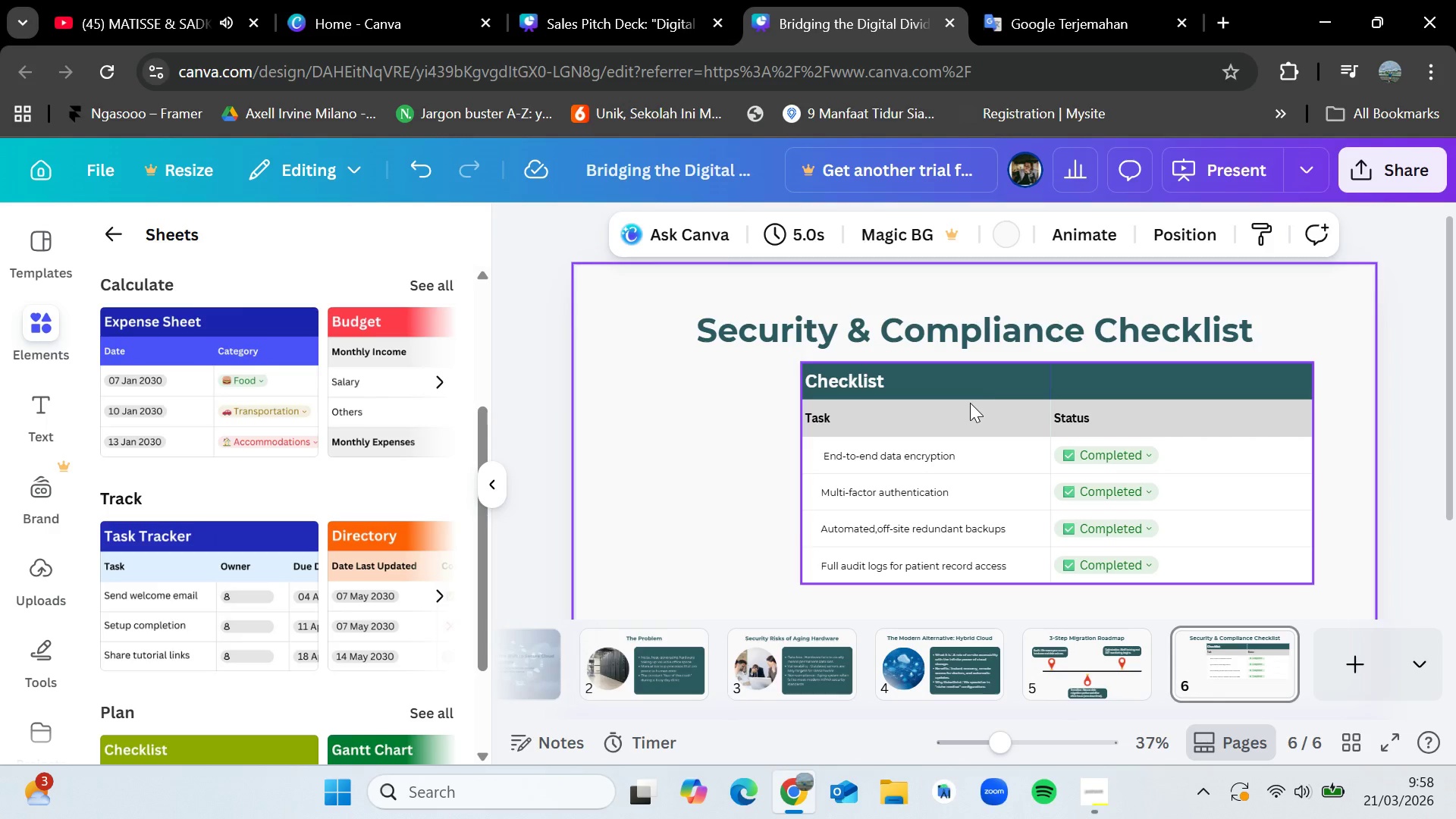 
left_click_drag(start_coordinate=[985, 386], to_coordinate=[880, 388])
 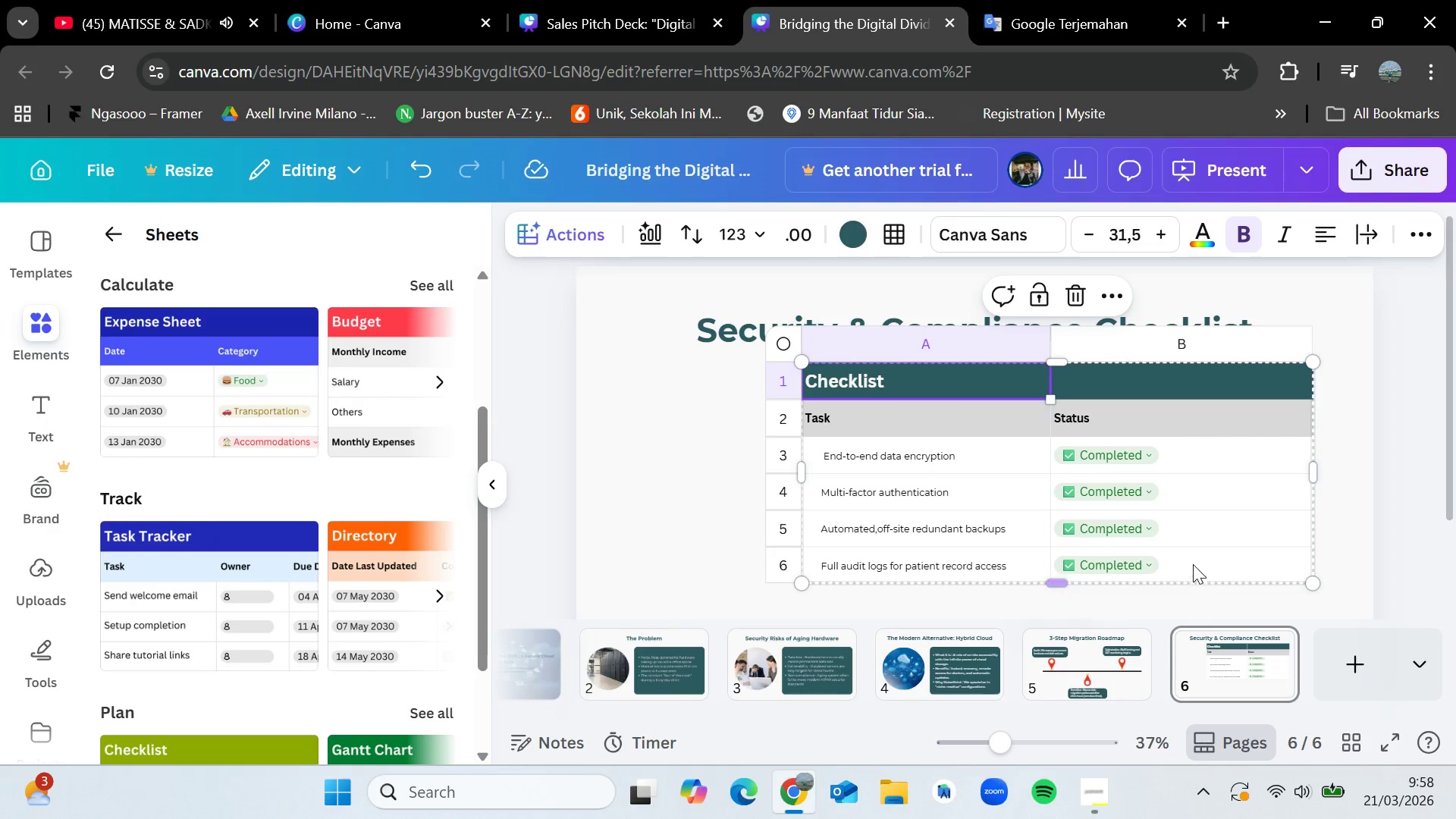 
scroll: coordinate [1195, 559], scroll_direction: down, amount: 1.0
 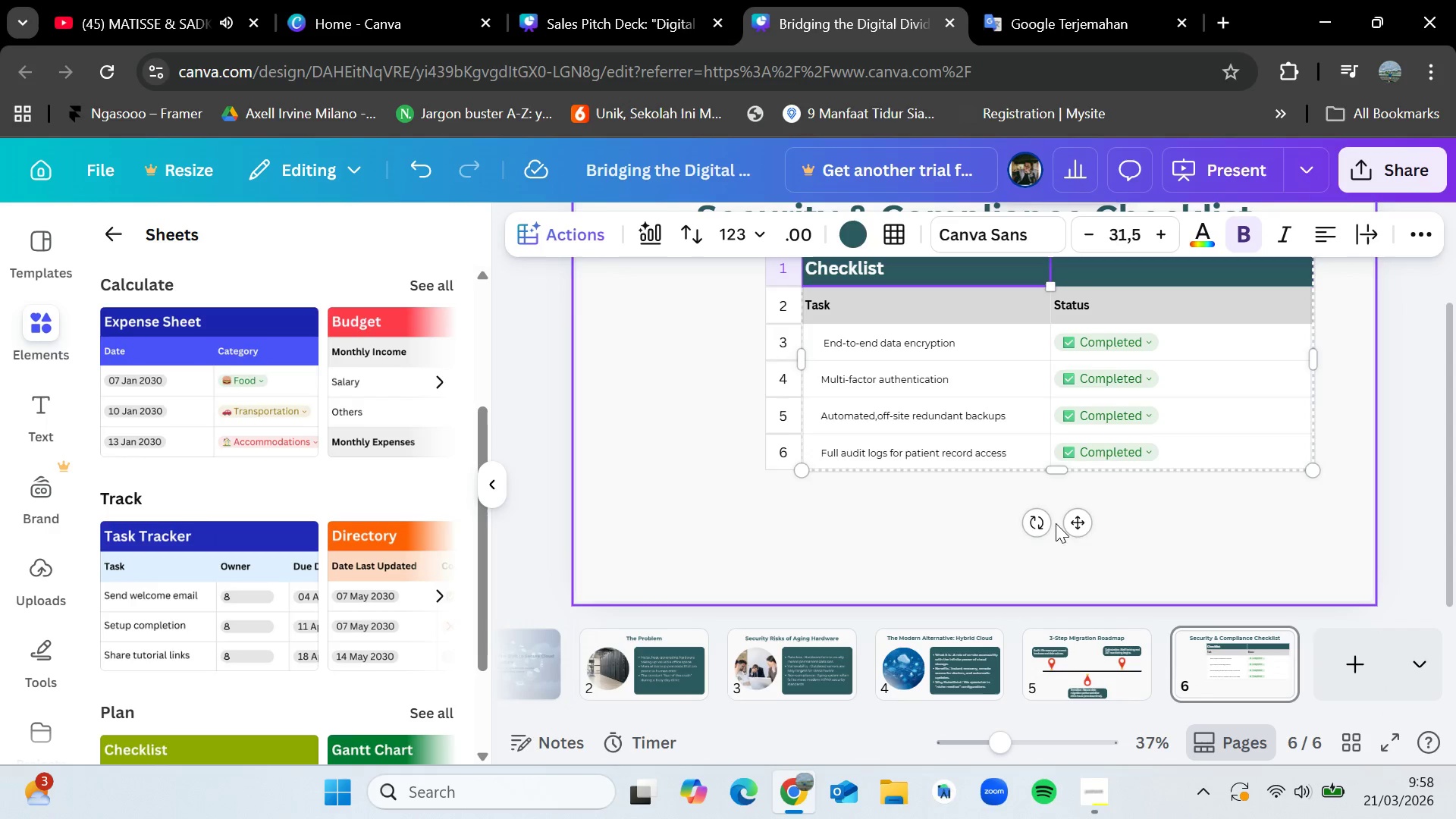 
left_click_drag(start_coordinate=[1069, 526], to_coordinate=[997, 554])
 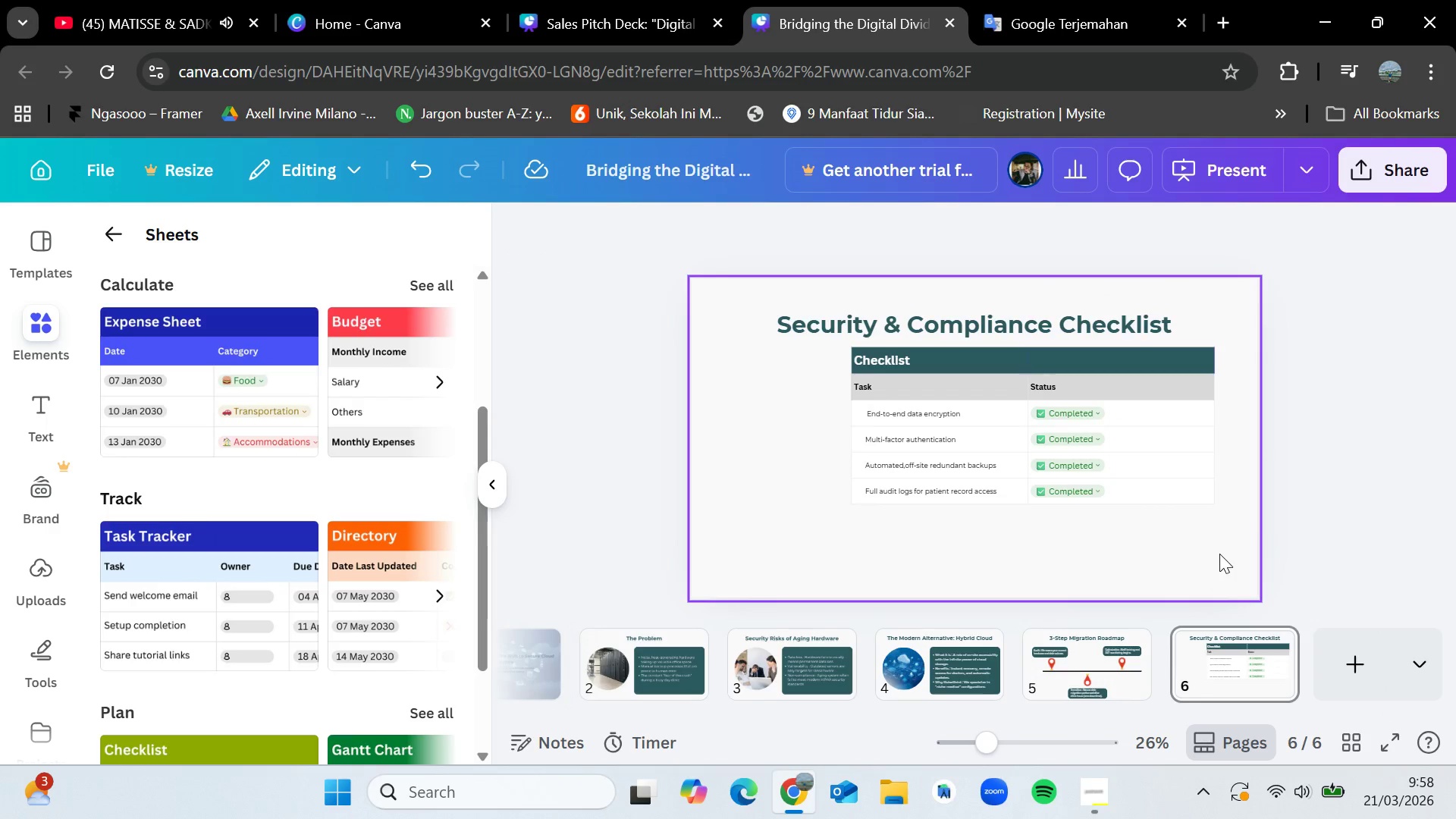 
left_click([1091, 452])
 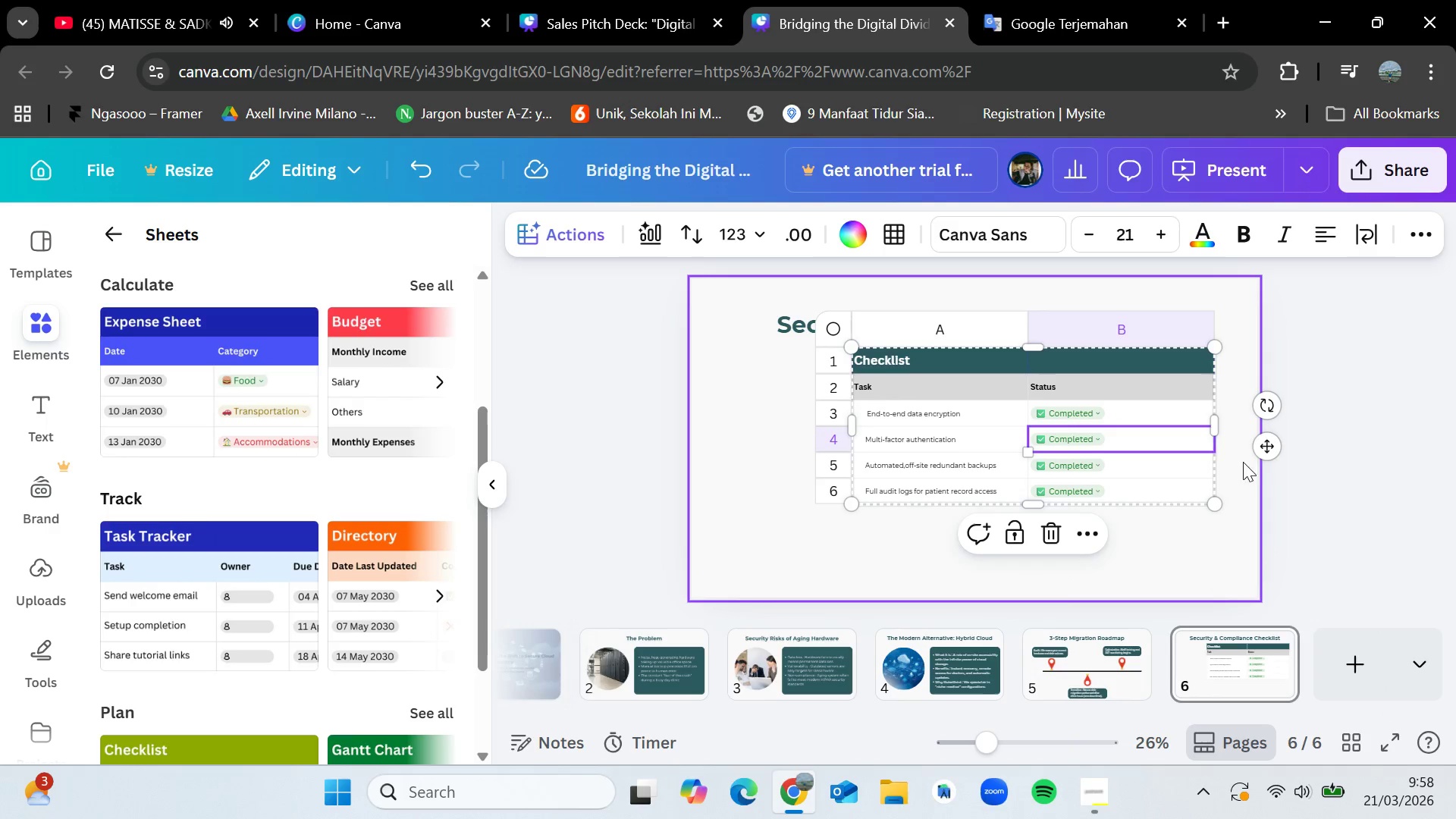 
left_click_drag(start_coordinate=[1272, 452], to_coordinate=[1220, 478])
 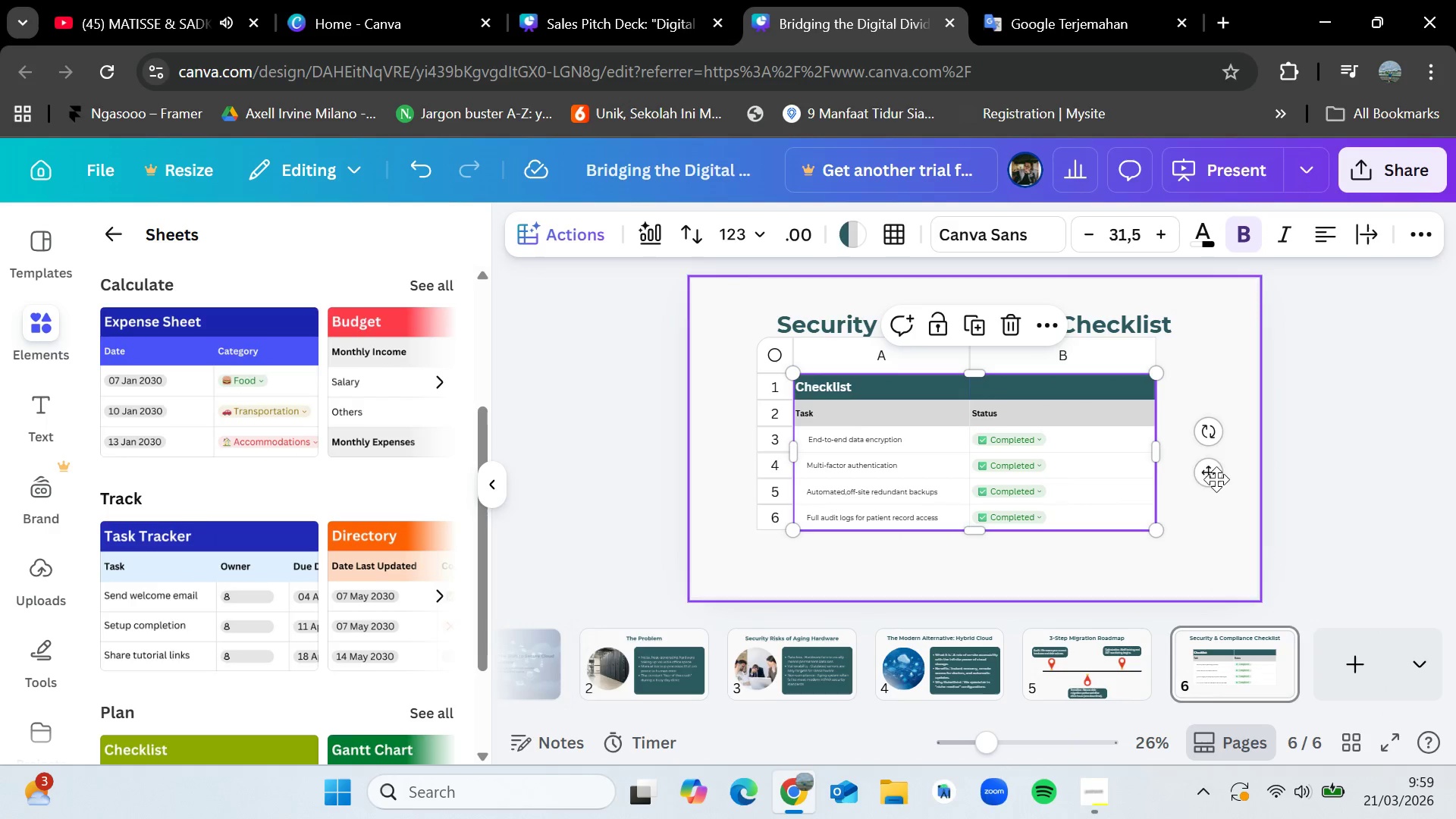 
left_click_drag(start_coordinate=[1211, 475], to_coordinate=[1219, 487])
 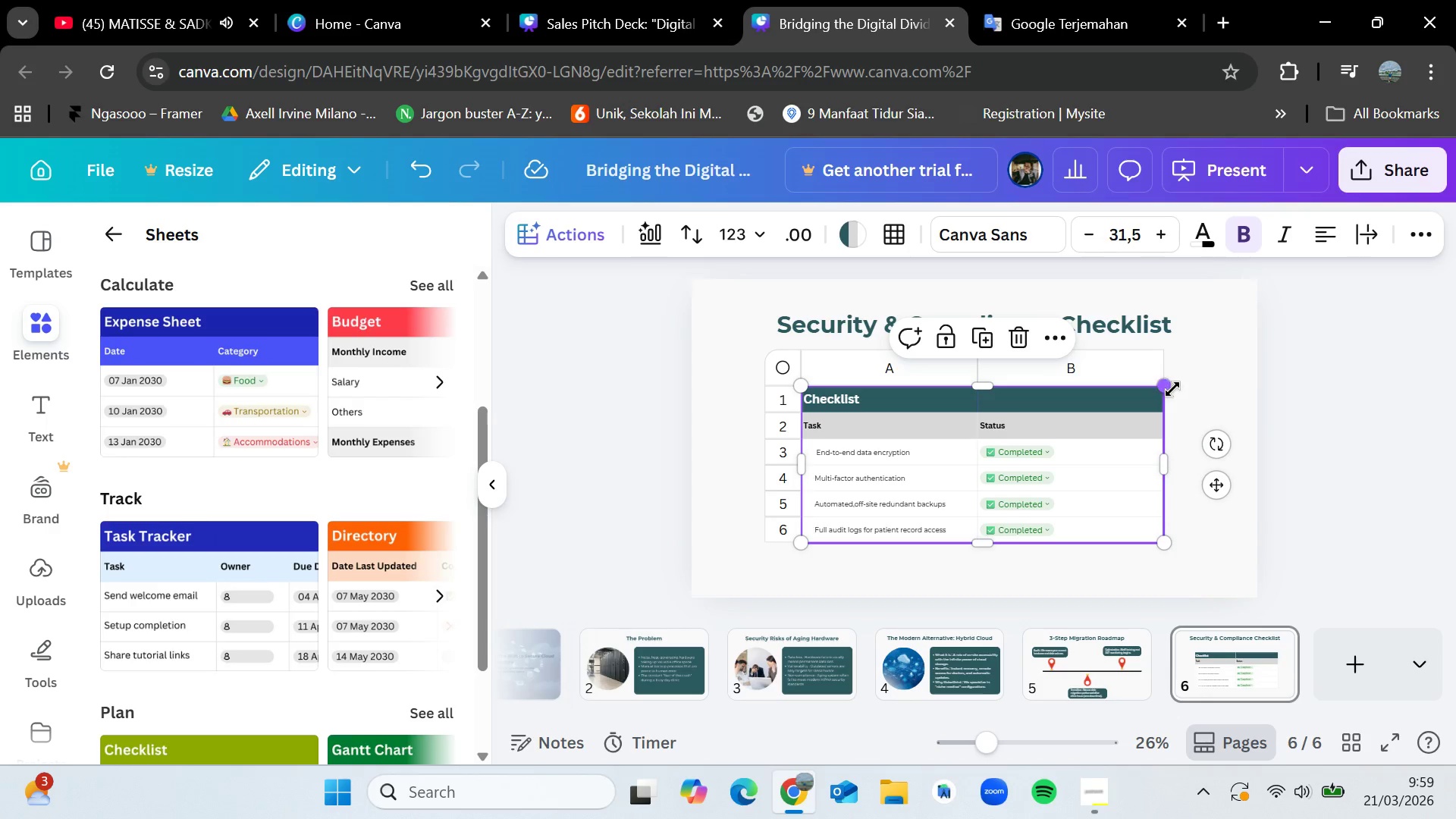 
left_click_drag(start_coordinate=[1170, 387], to_coordinate=[1197, 387])
 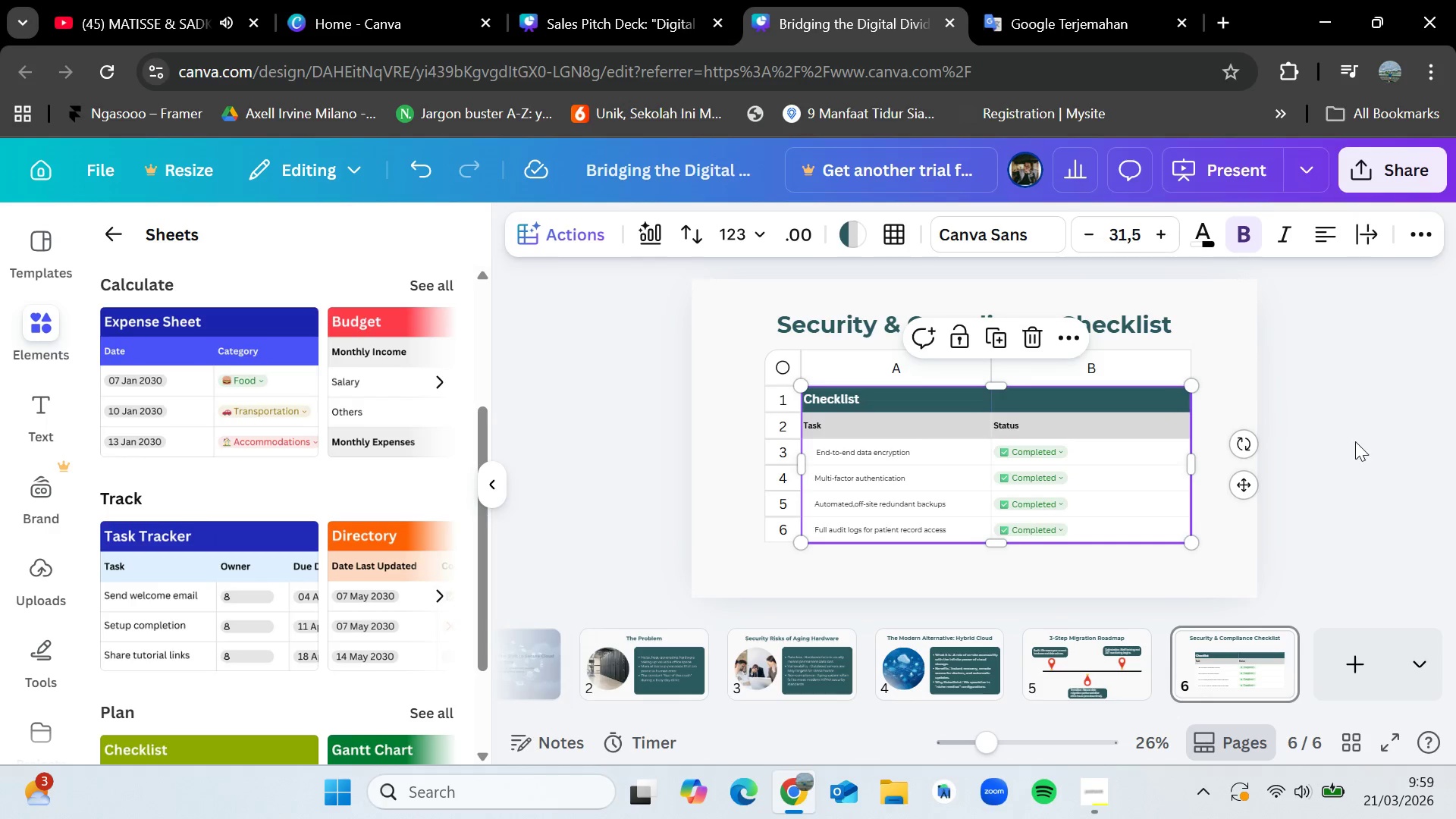 
left_click([1357, 444])
 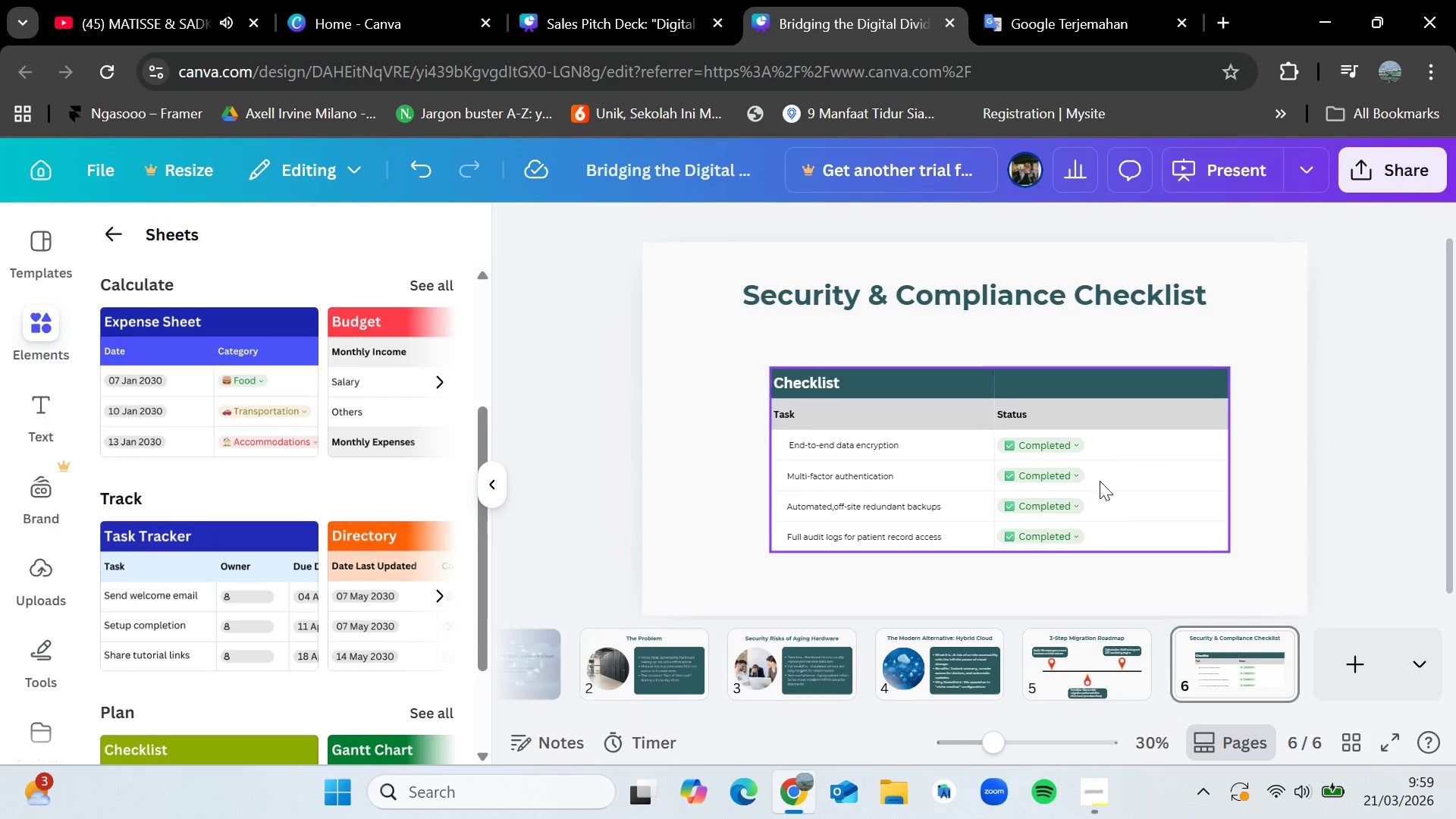 
left_click([1094, 481])
 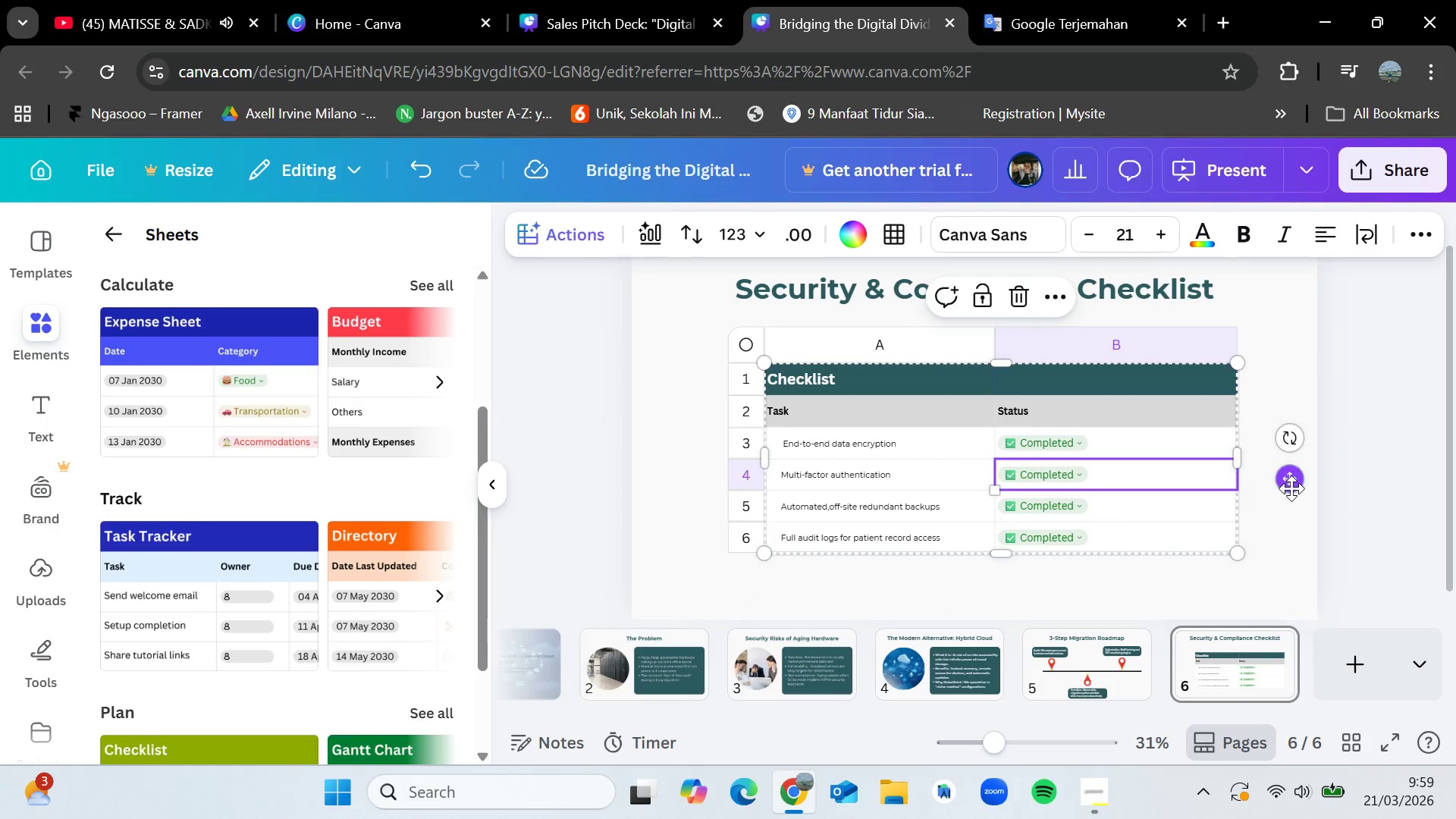 
left_click_drag(start_coordinate=[1291, 488], to_coordinate=[1274, 494])
 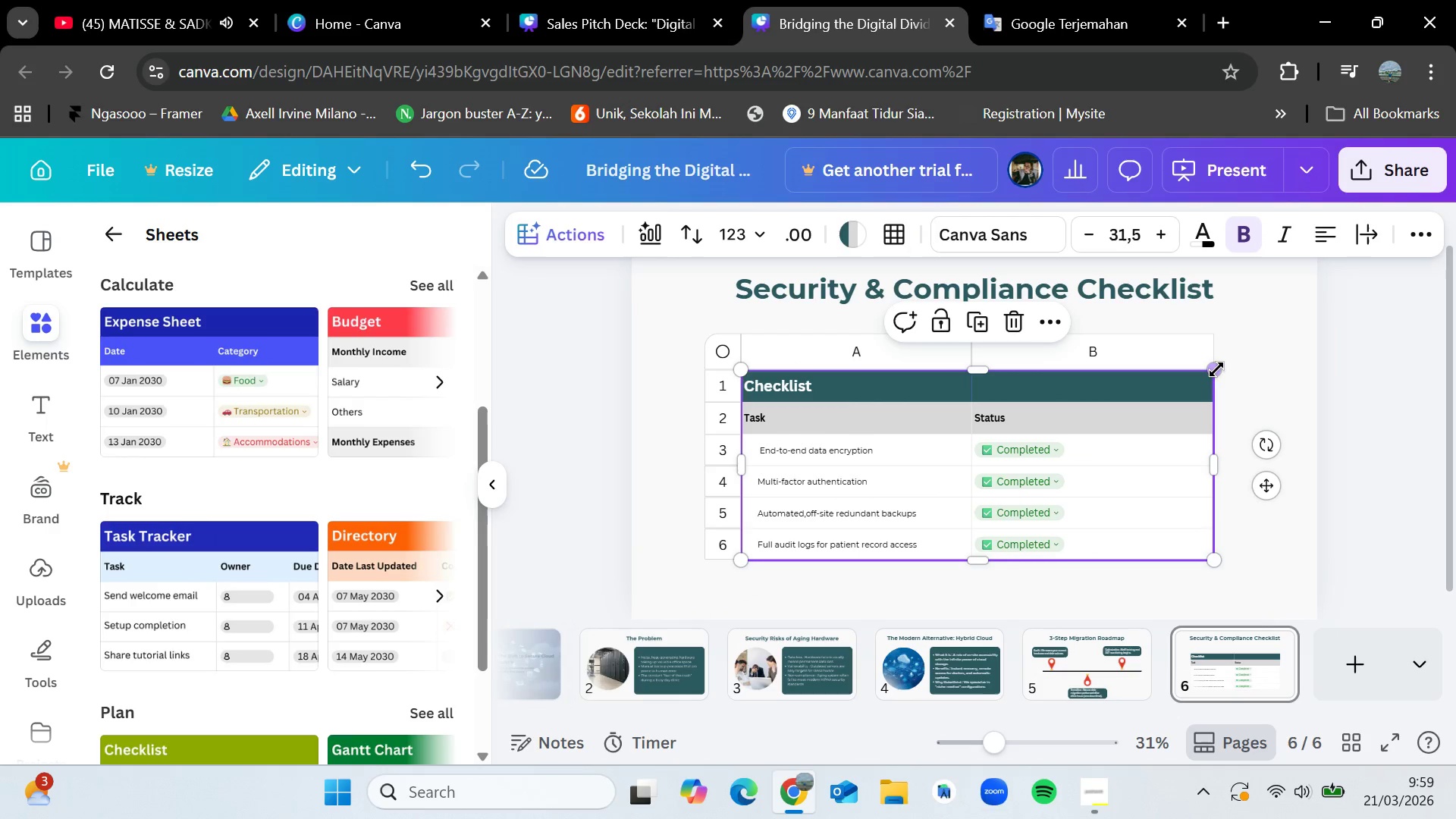 
left_click_drag(start_coordinate=[1216, 369], to_coordinate=[1153, 298])
 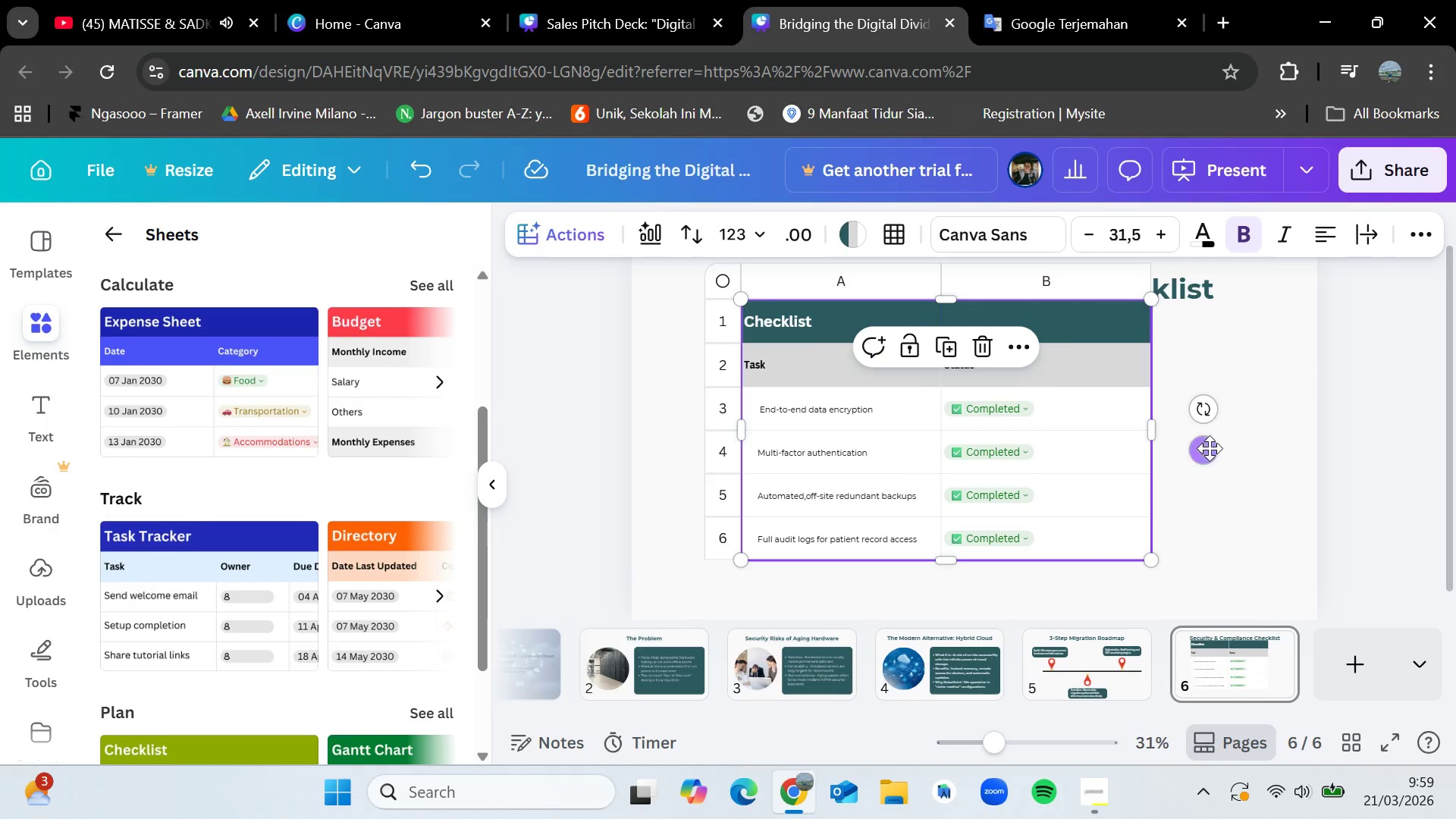 
left_click_drag(start_coordinate=[1210, 457], to_coordinate=[1237, 491])
 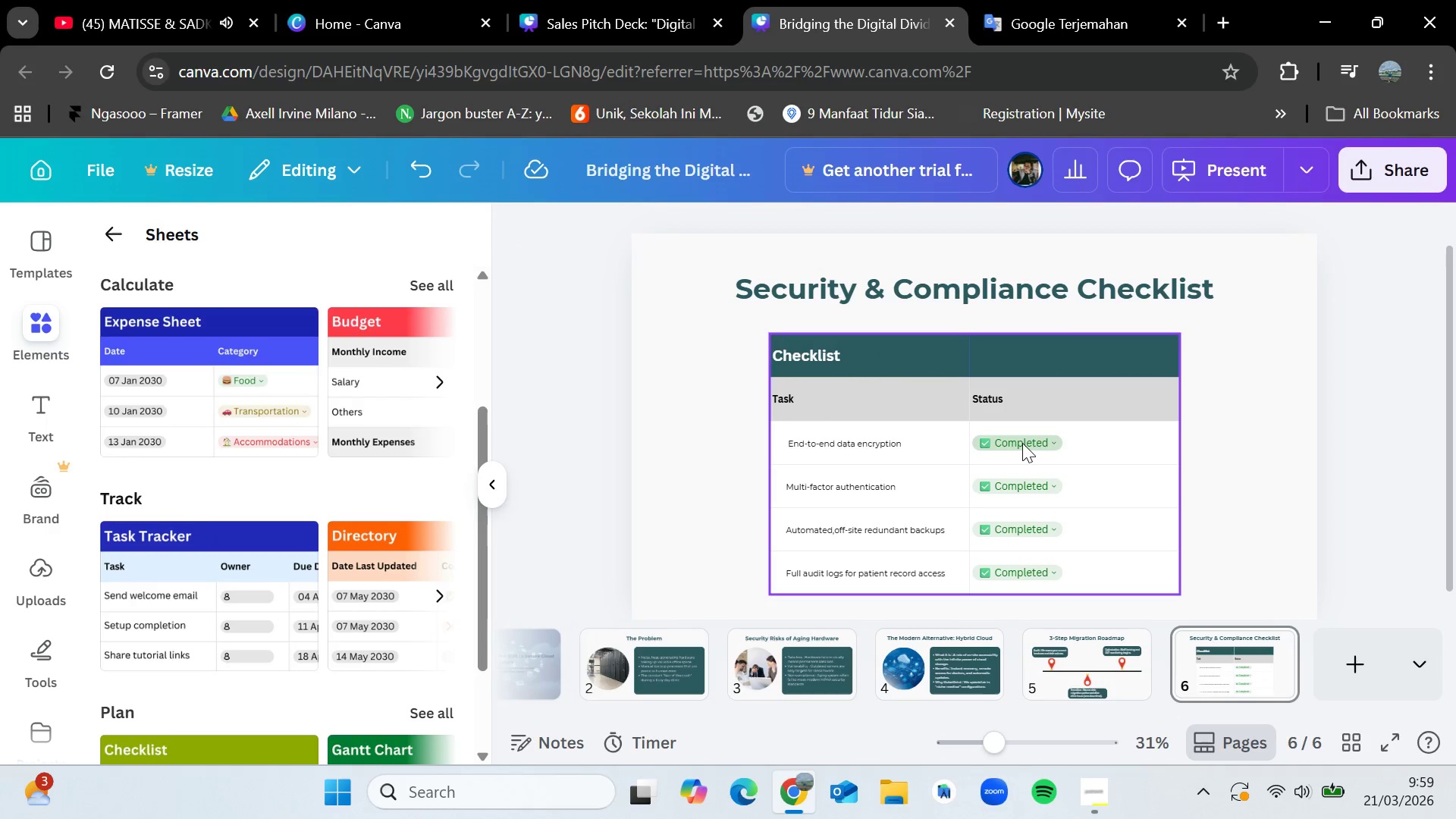 
left_click([1022, 443])
 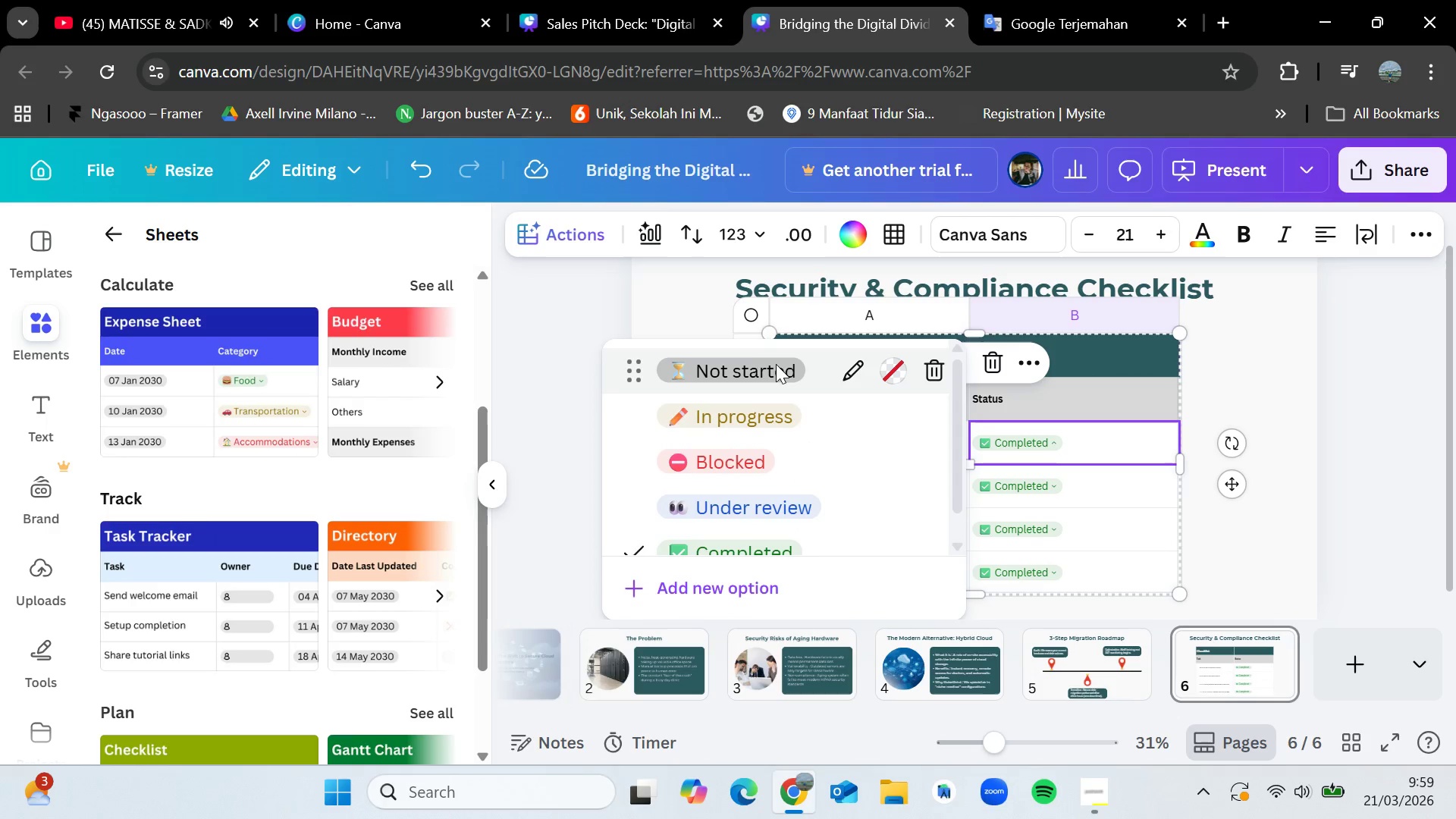 
left_click([749, 356])
 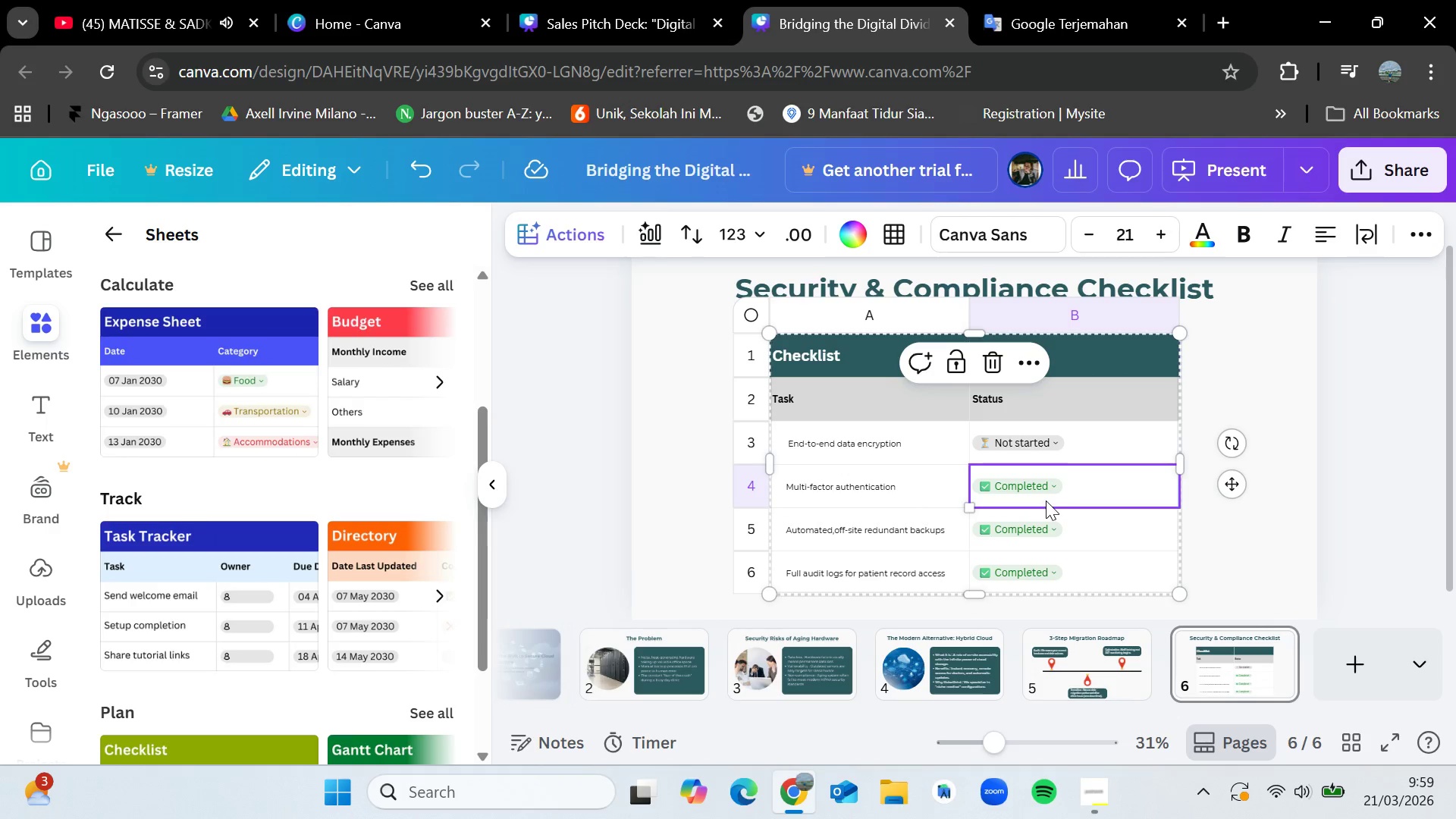 
left_click([1043, 493])
 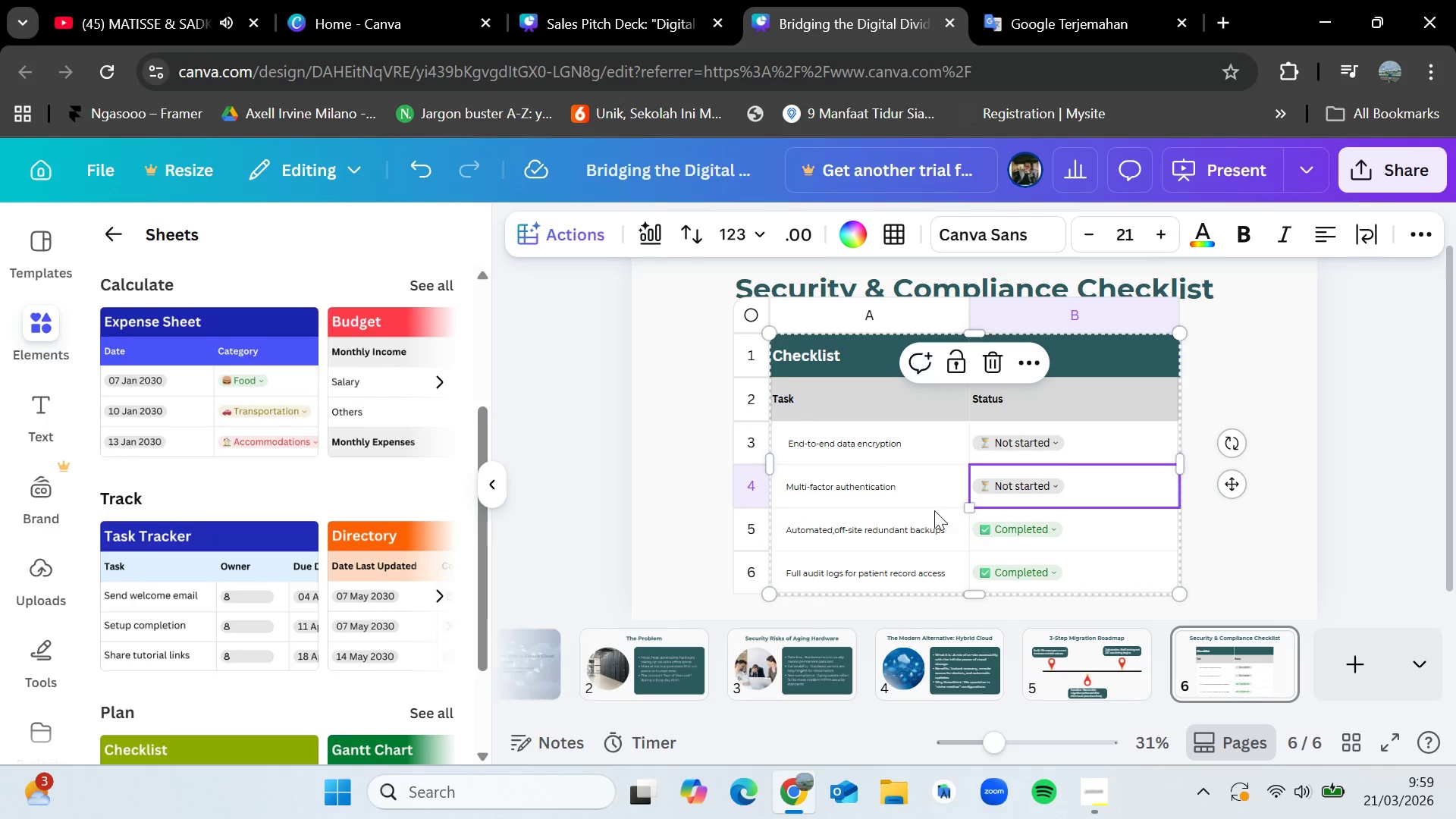 
left_click([989, 528])
 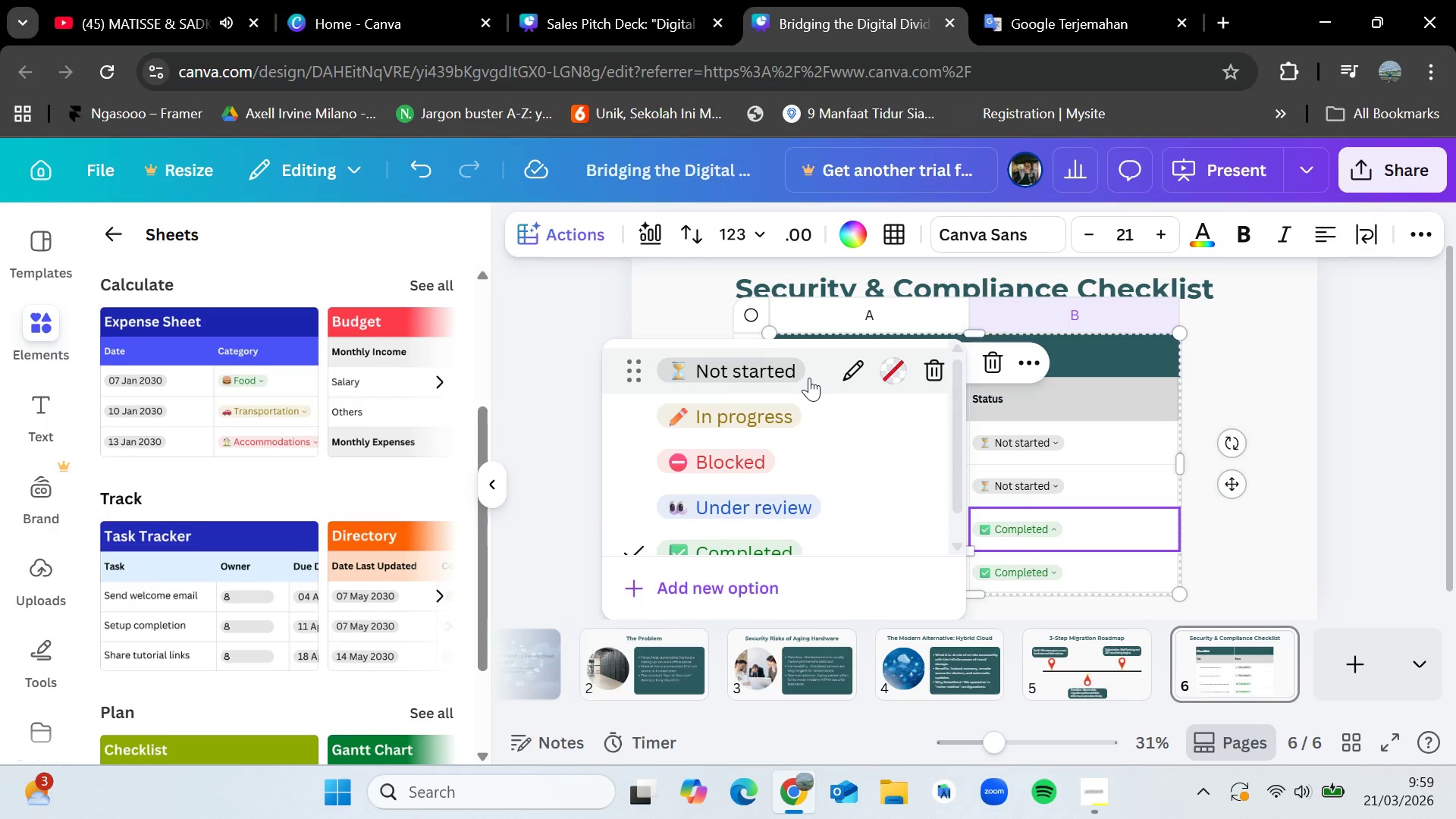 
left_click([808, 377])
 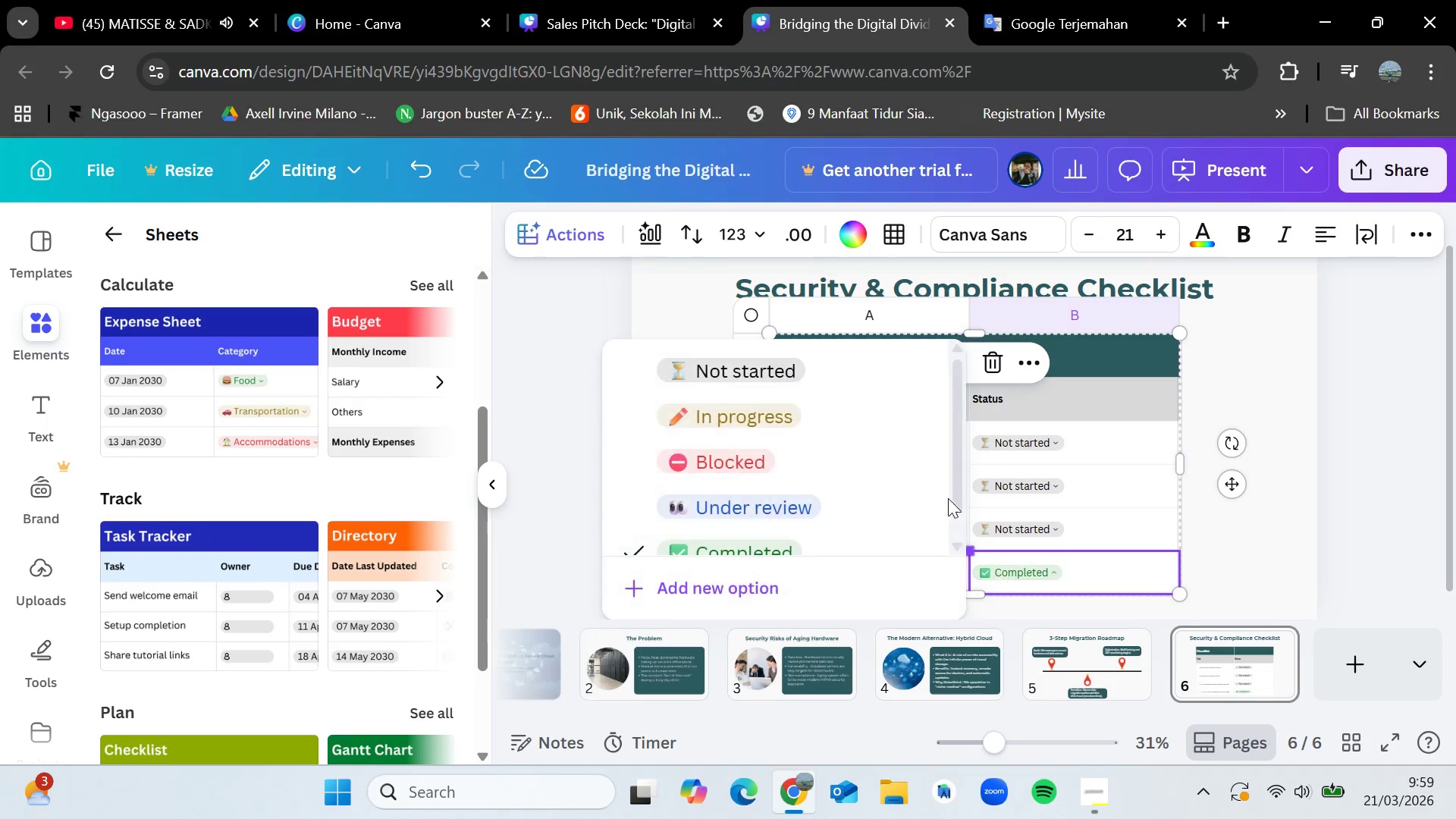 
left_click([774, 368])
 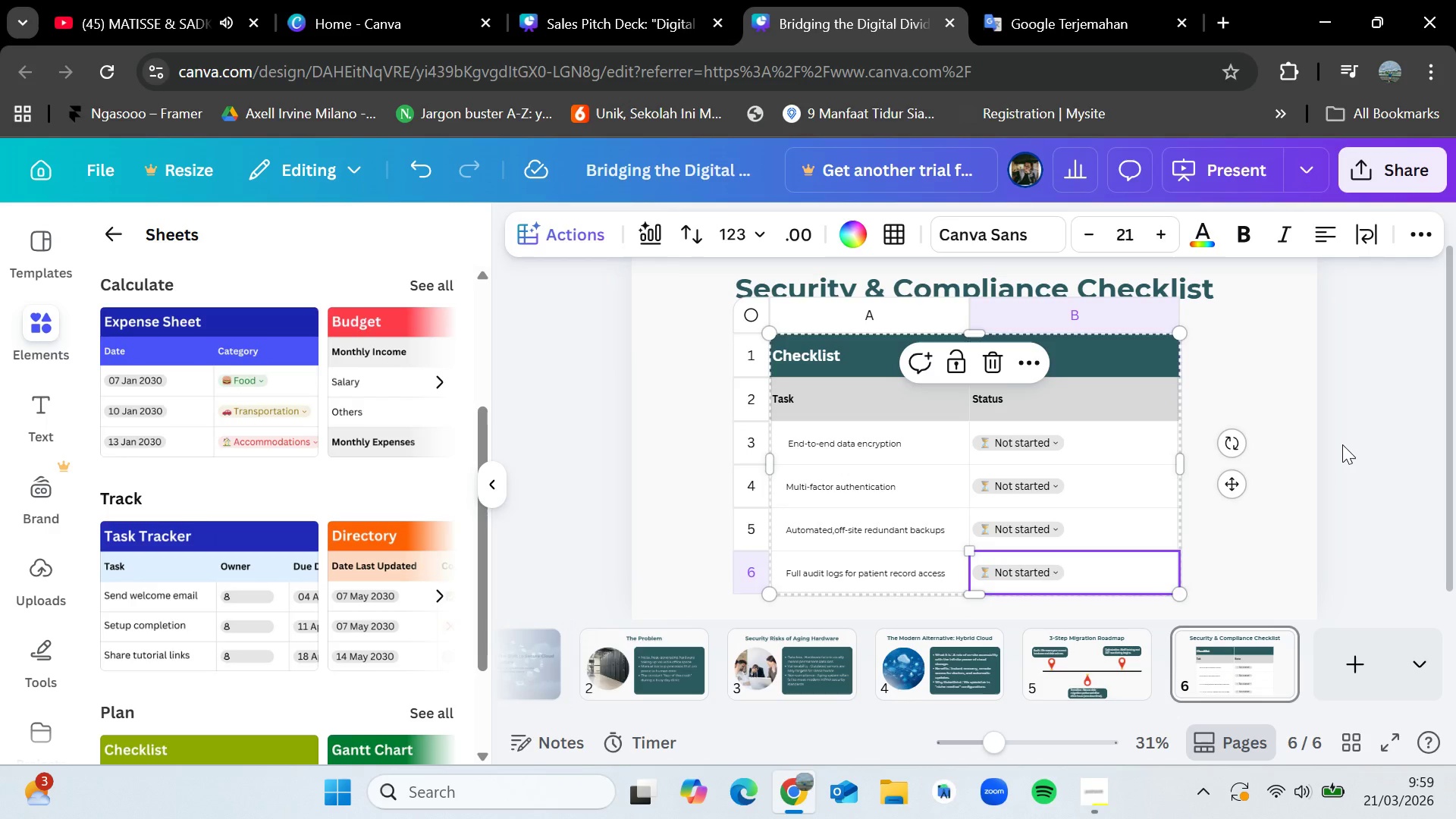 
left_click([1342, 444])
 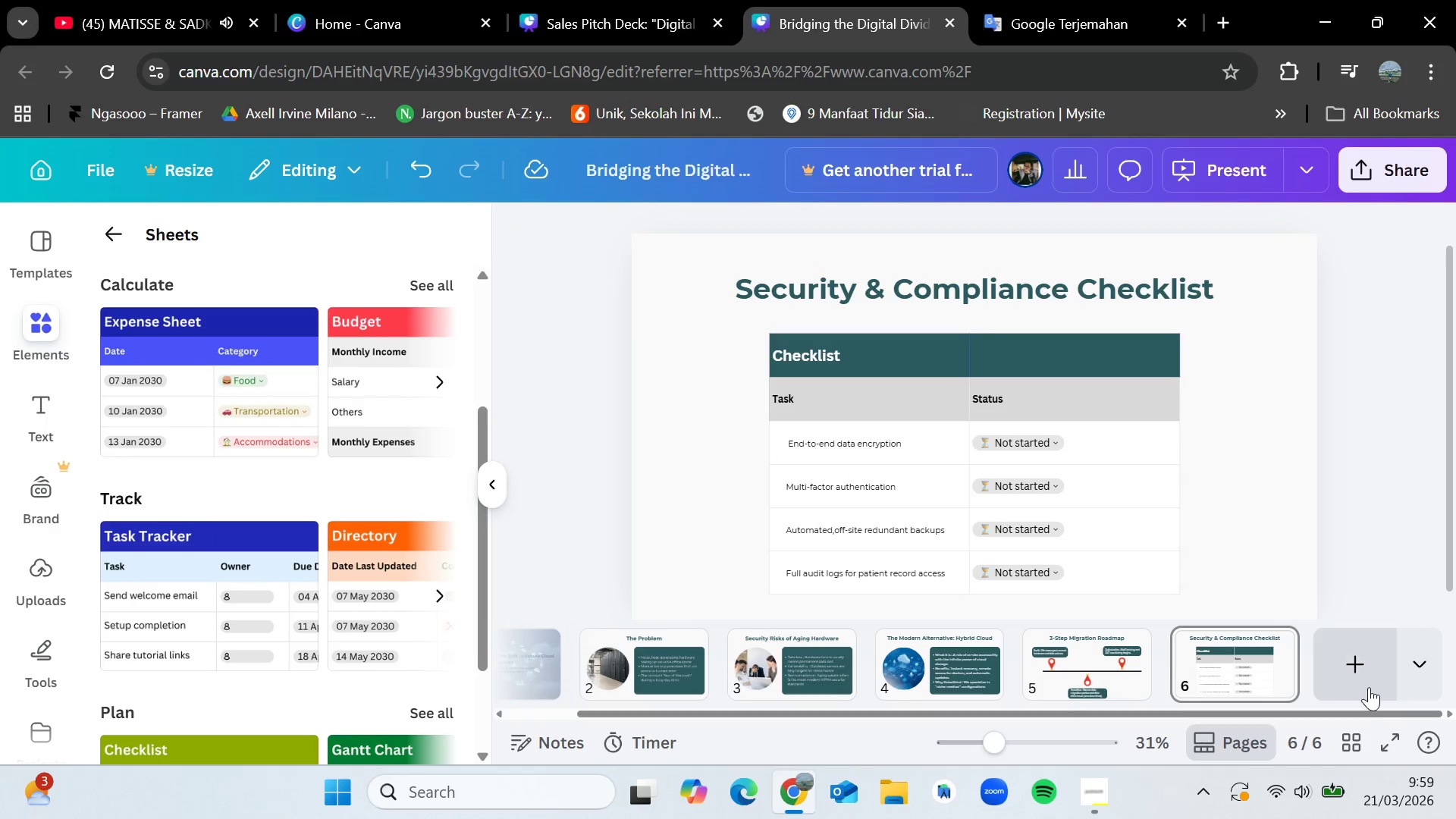 
left_click([1356, 664])